 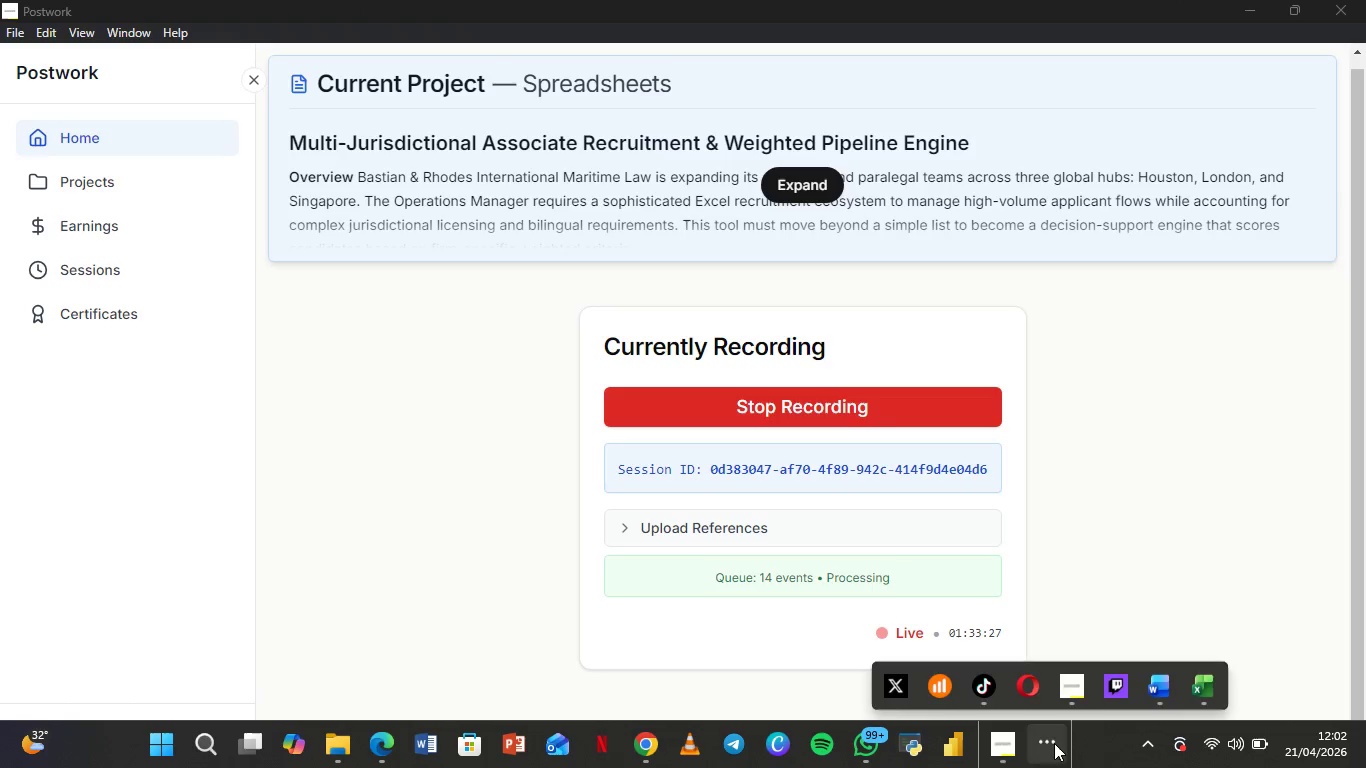 
left_click([1216, 695])
 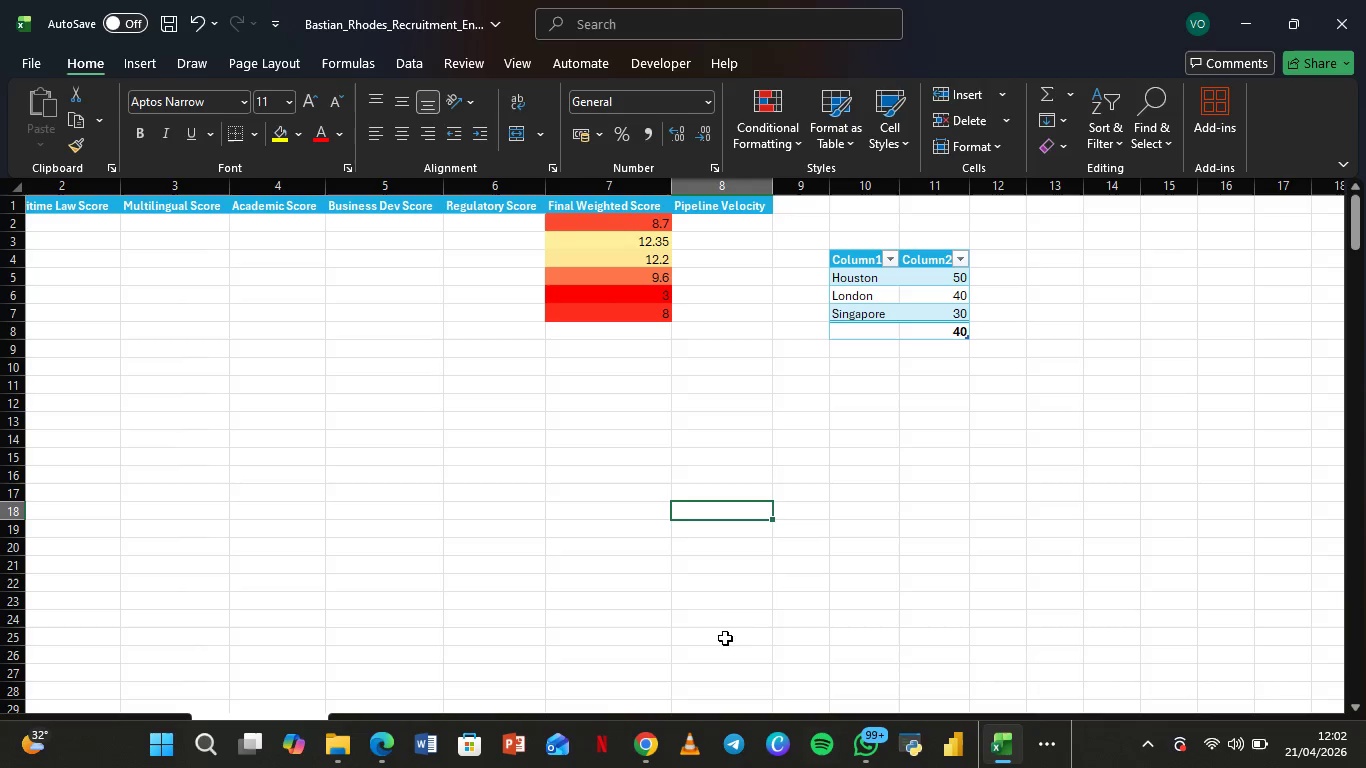 
left_click([645, 511])
 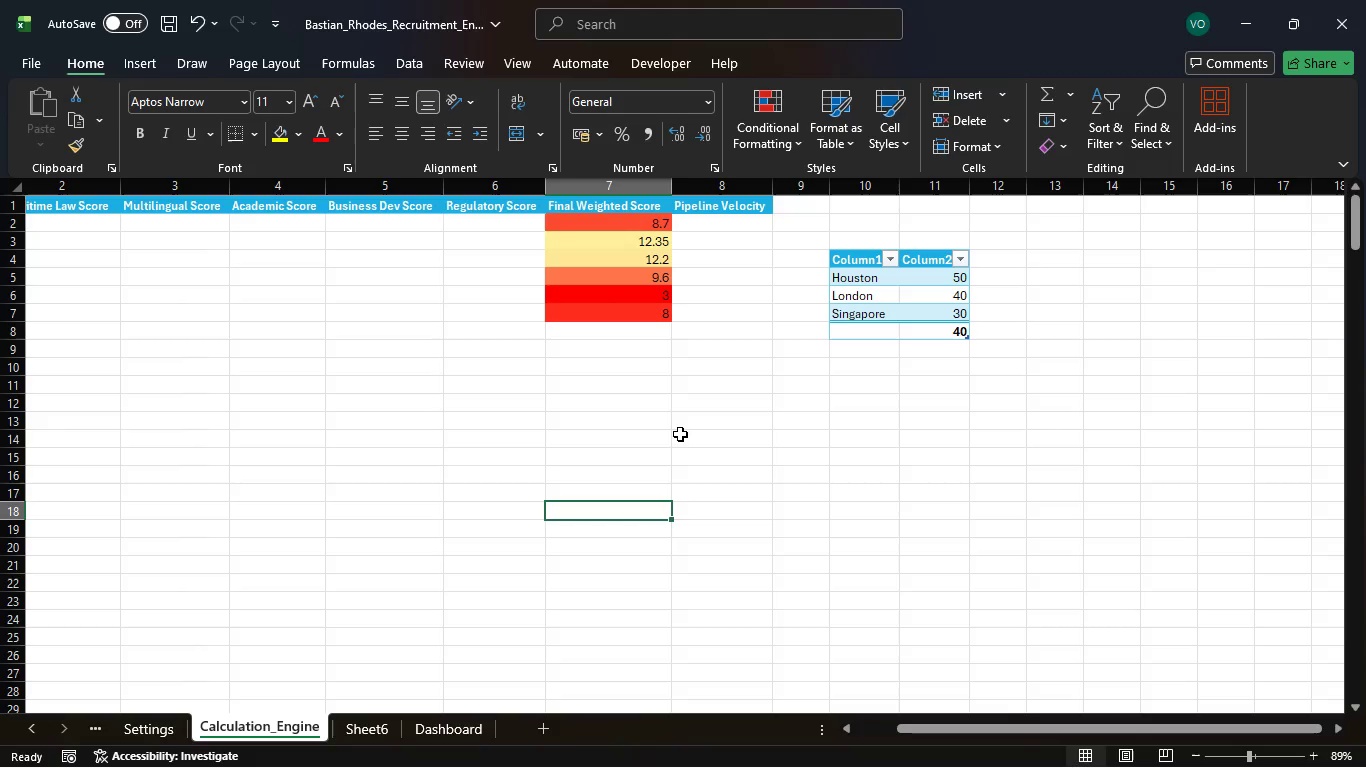 
wait(24.38)
 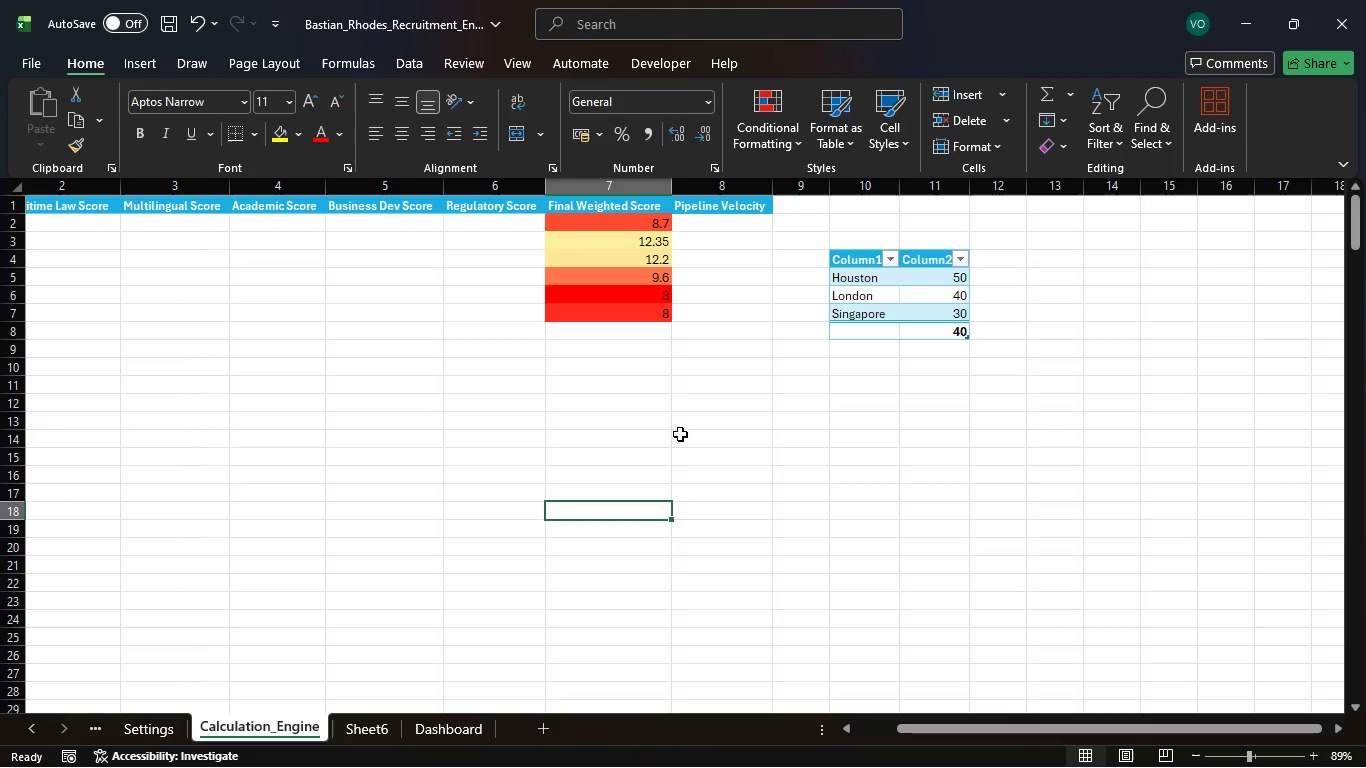 
double_click([752, 225])
 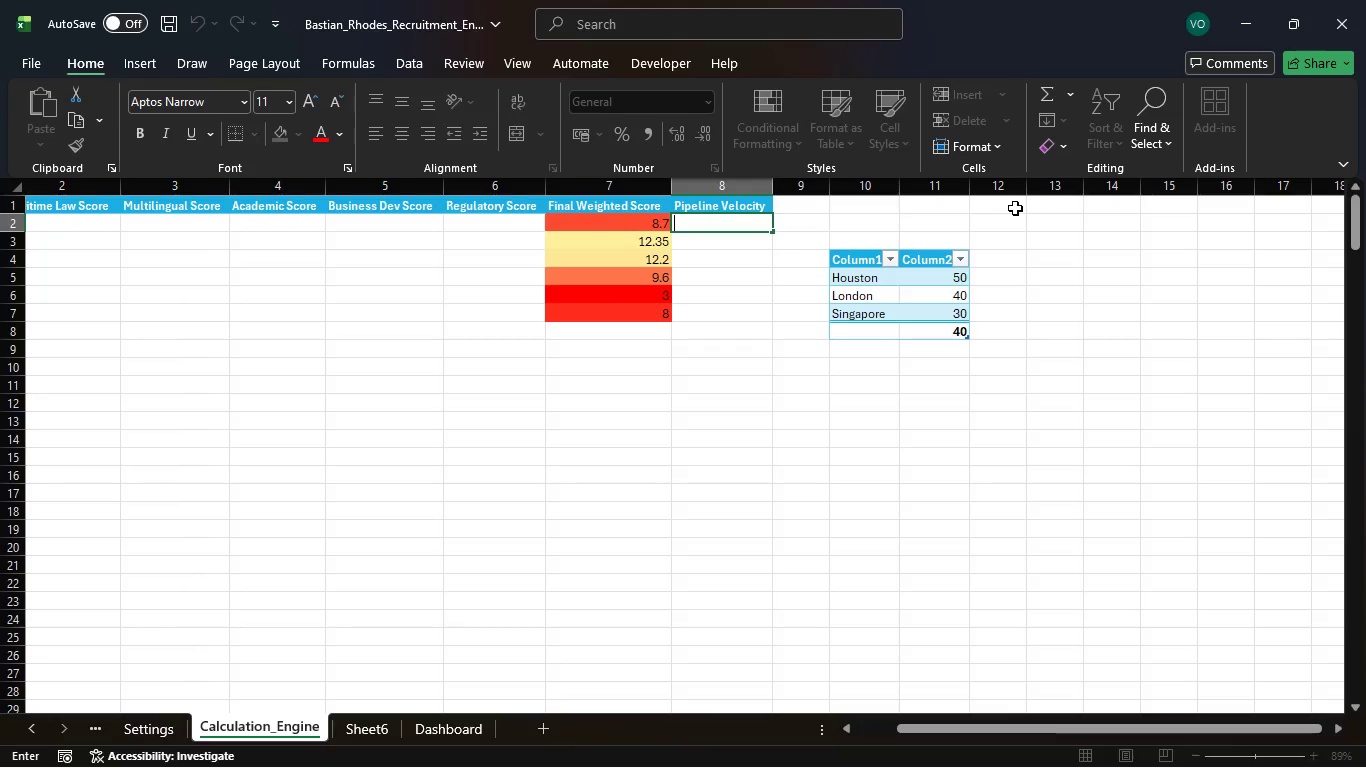 
wait(37.74)
 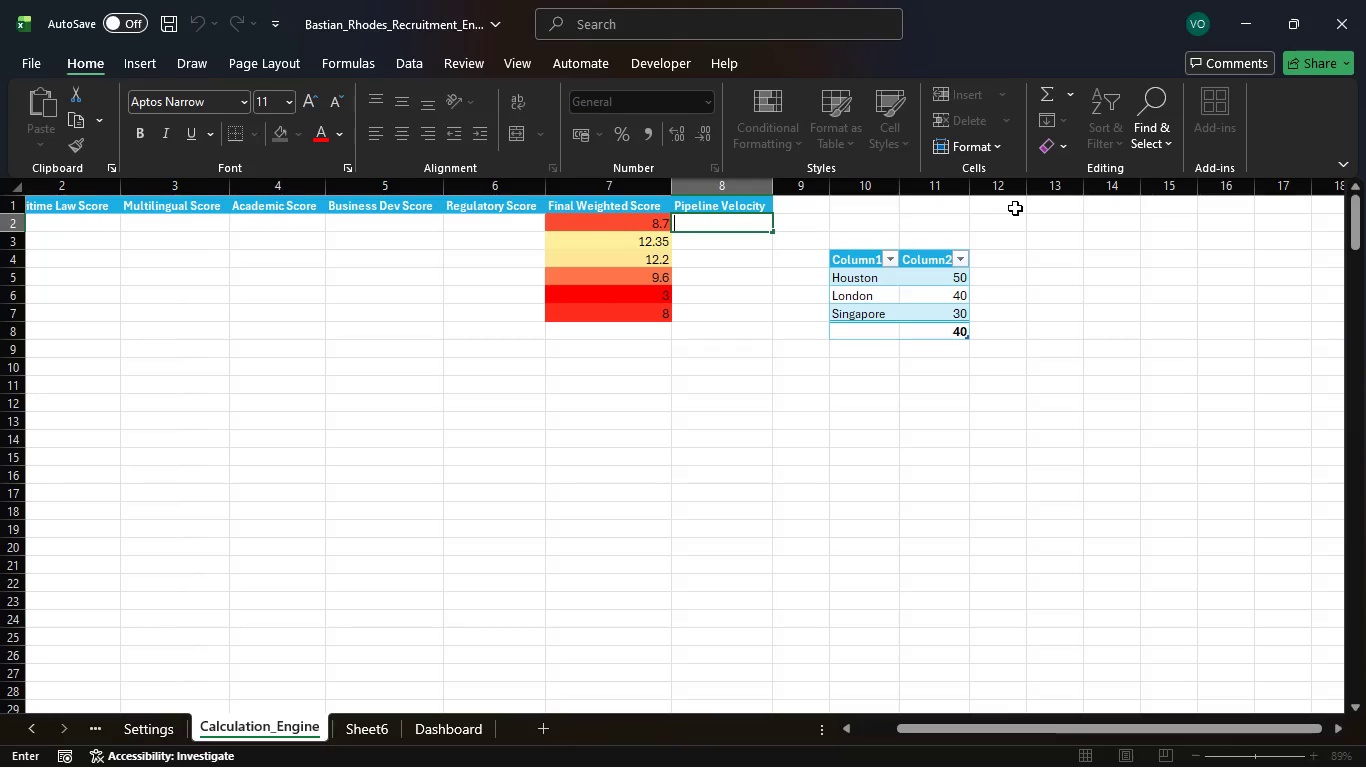 
type(if)
key(Backspace)
key(Backspace)
type(=if)
 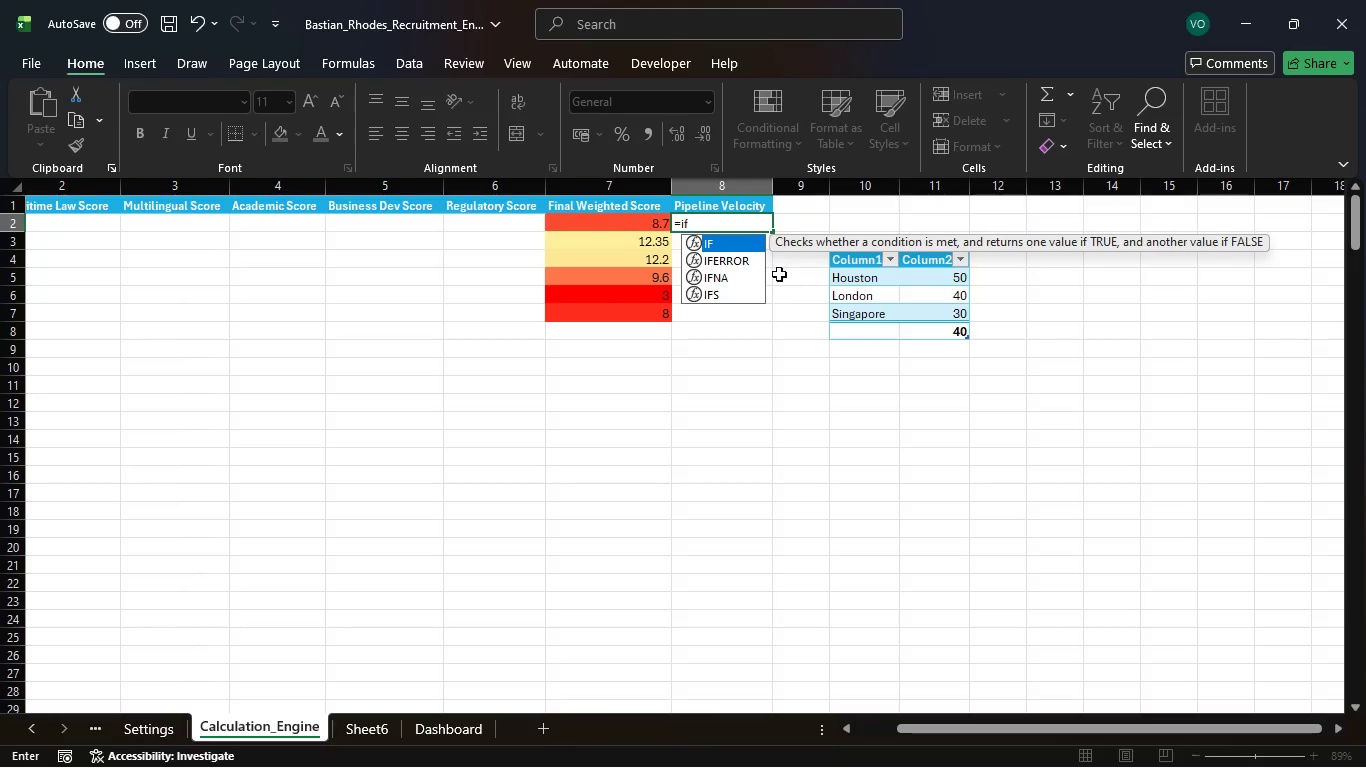 
left_click([740, 257])
 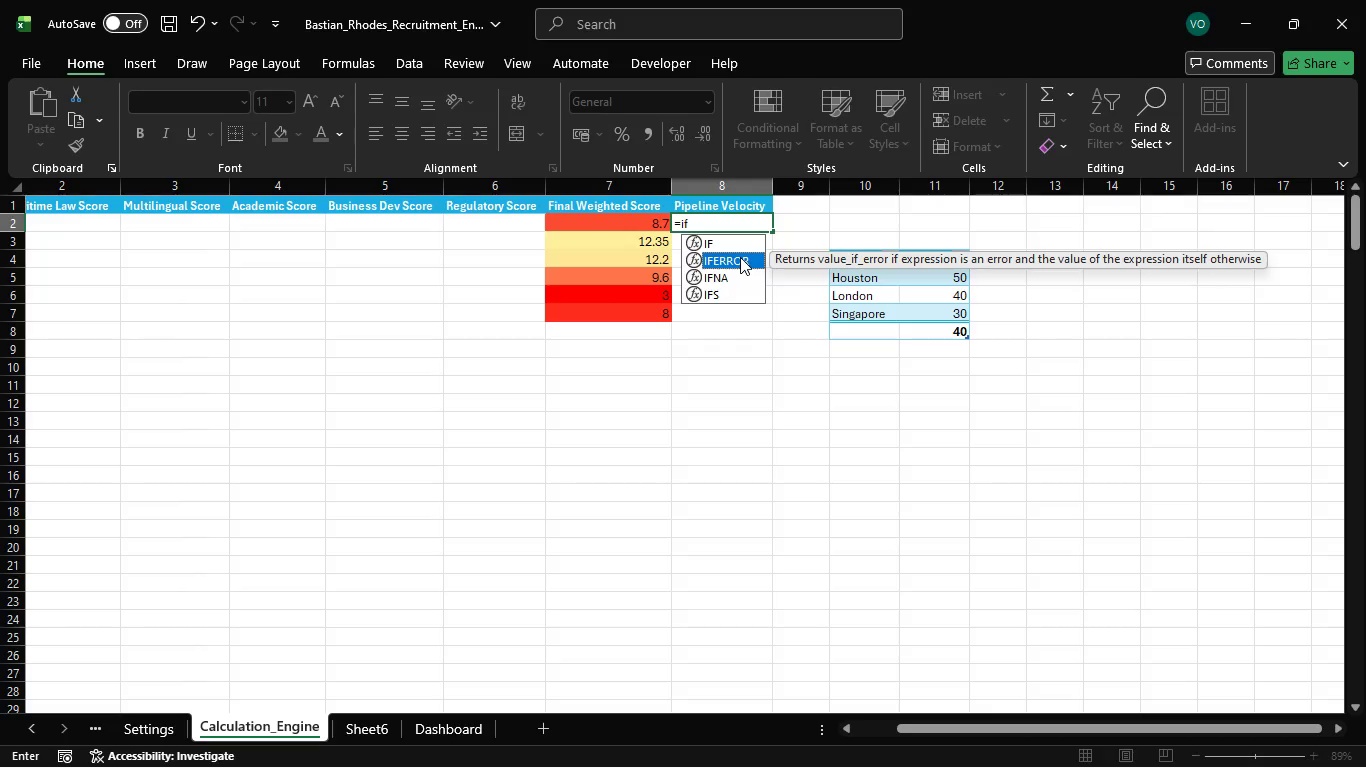 
key(Tab)
 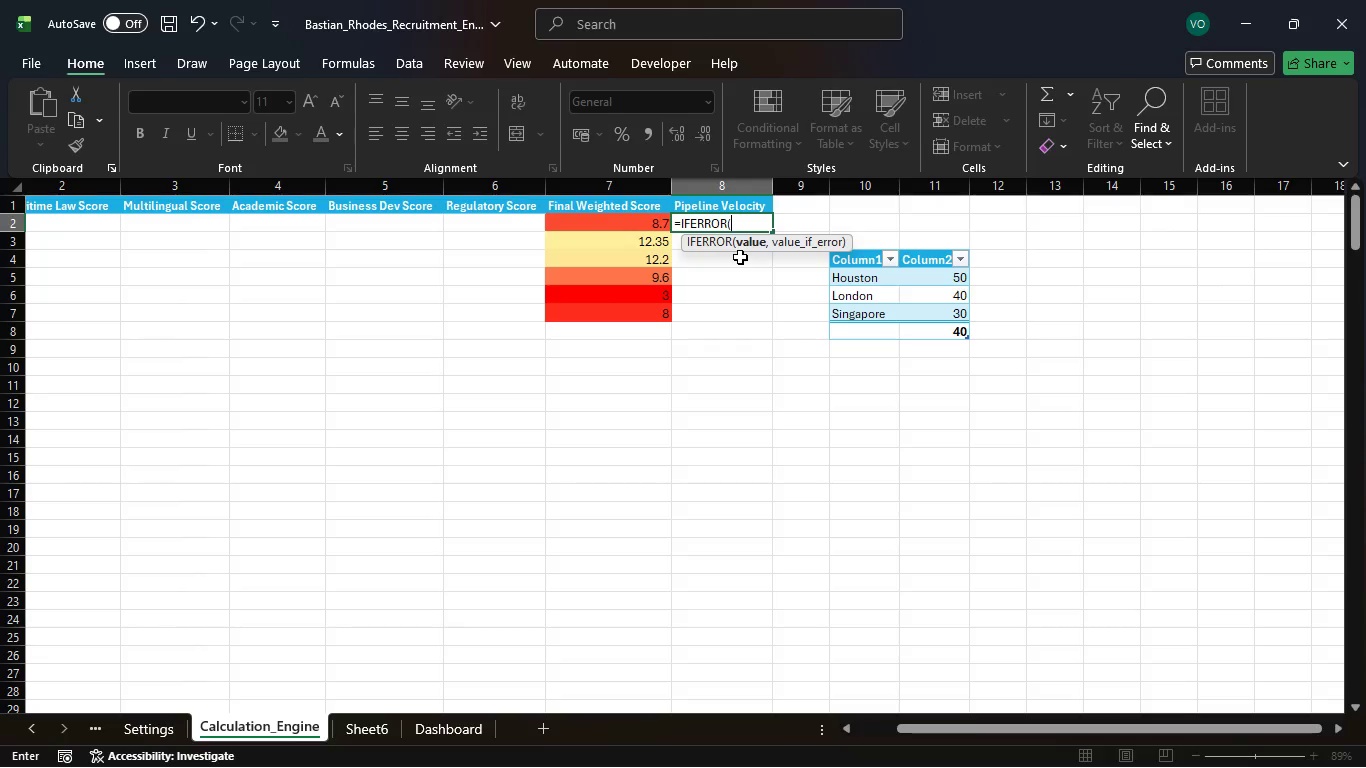 
type(DATA)
 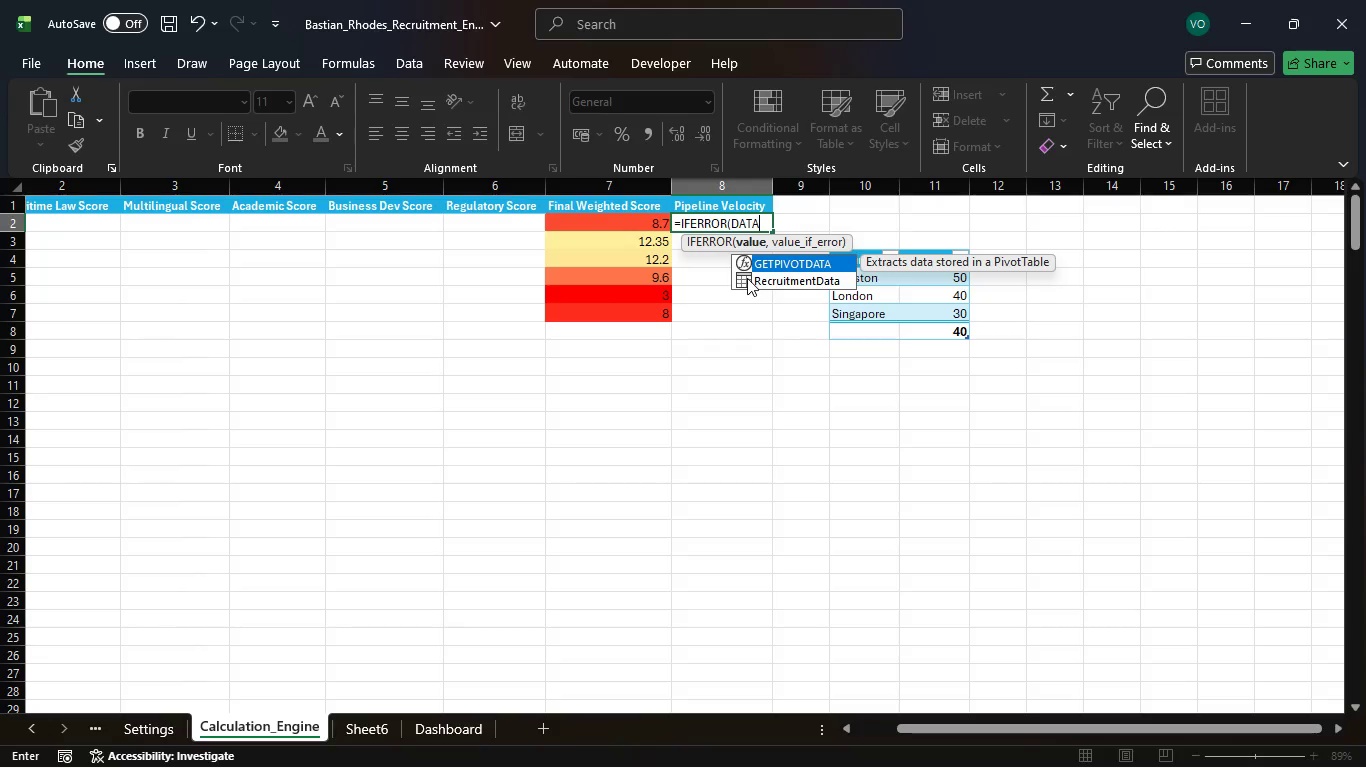 
key(Backspace)
type(ED)
 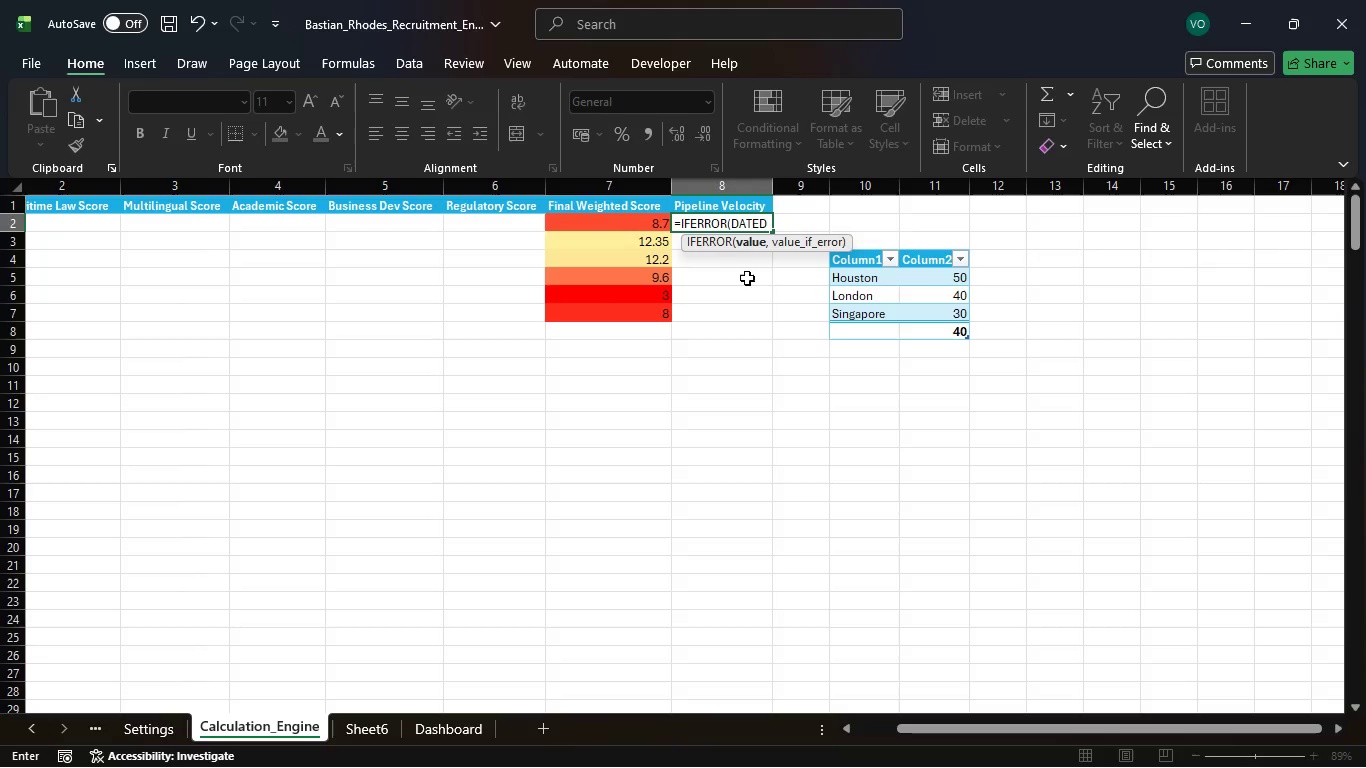 
type(IF)
 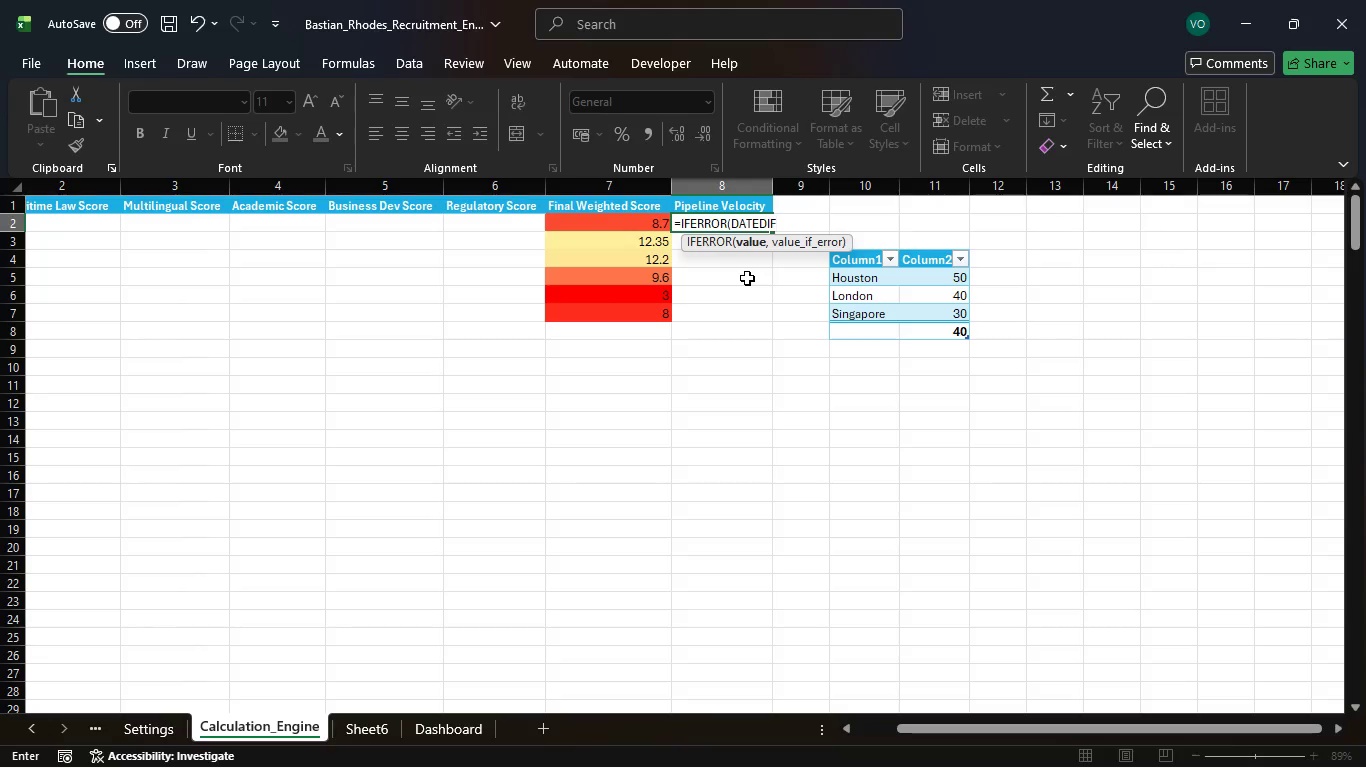 
wait(8.03)
 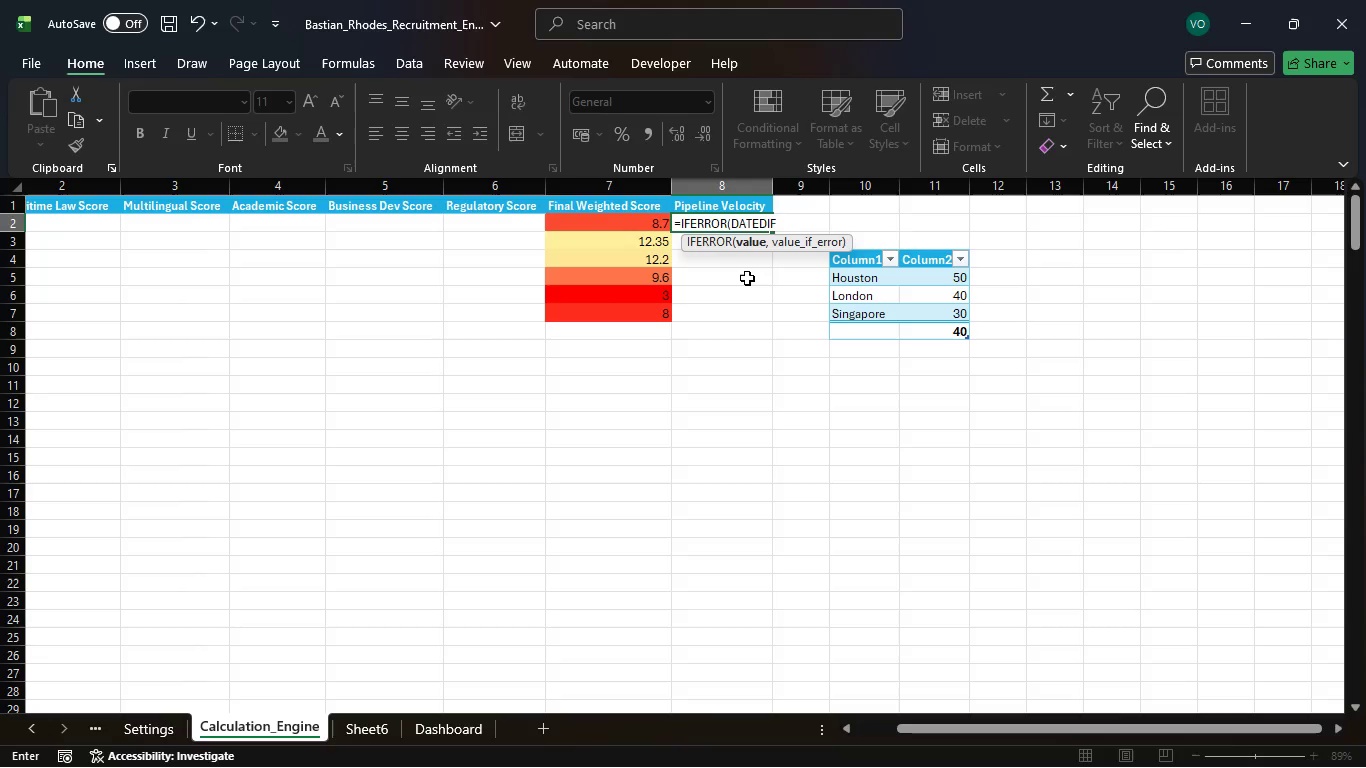 
key(Shift+9)
 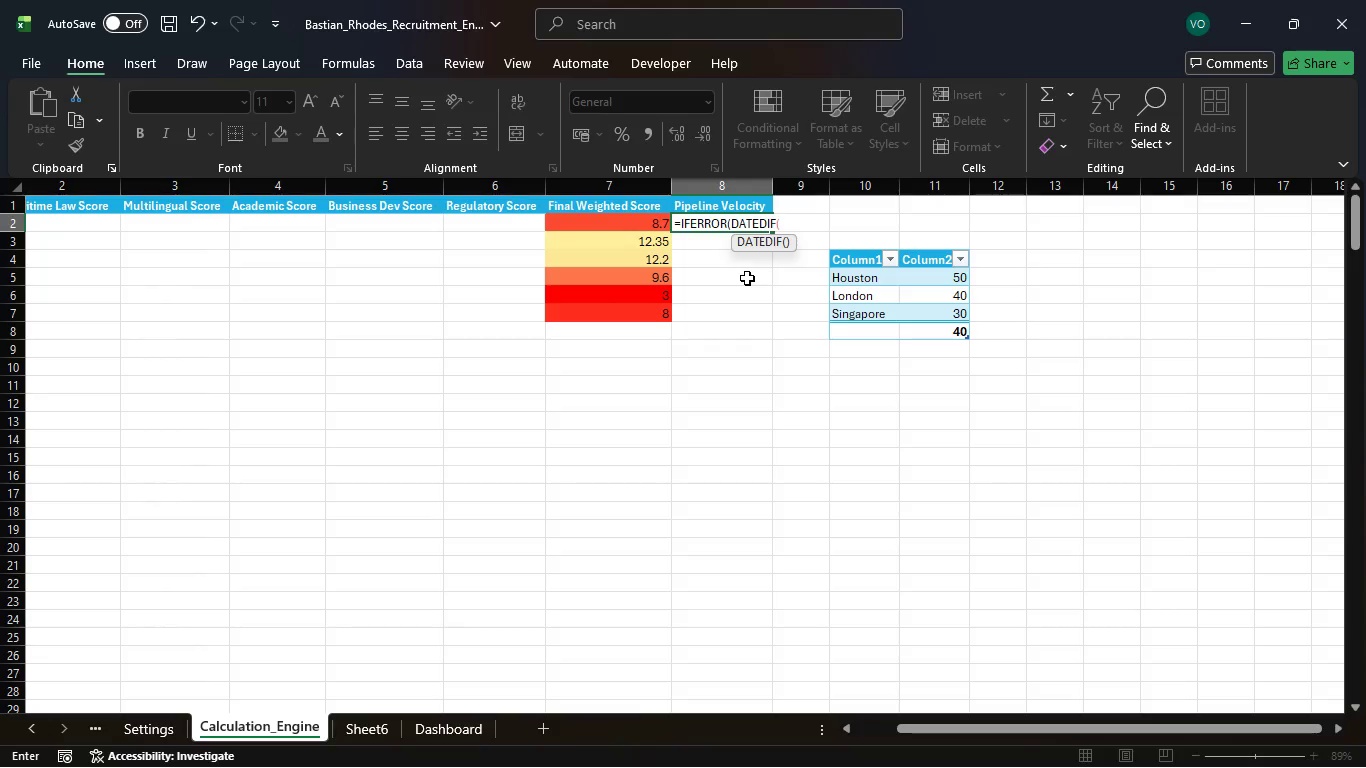 
wait(6.02)
 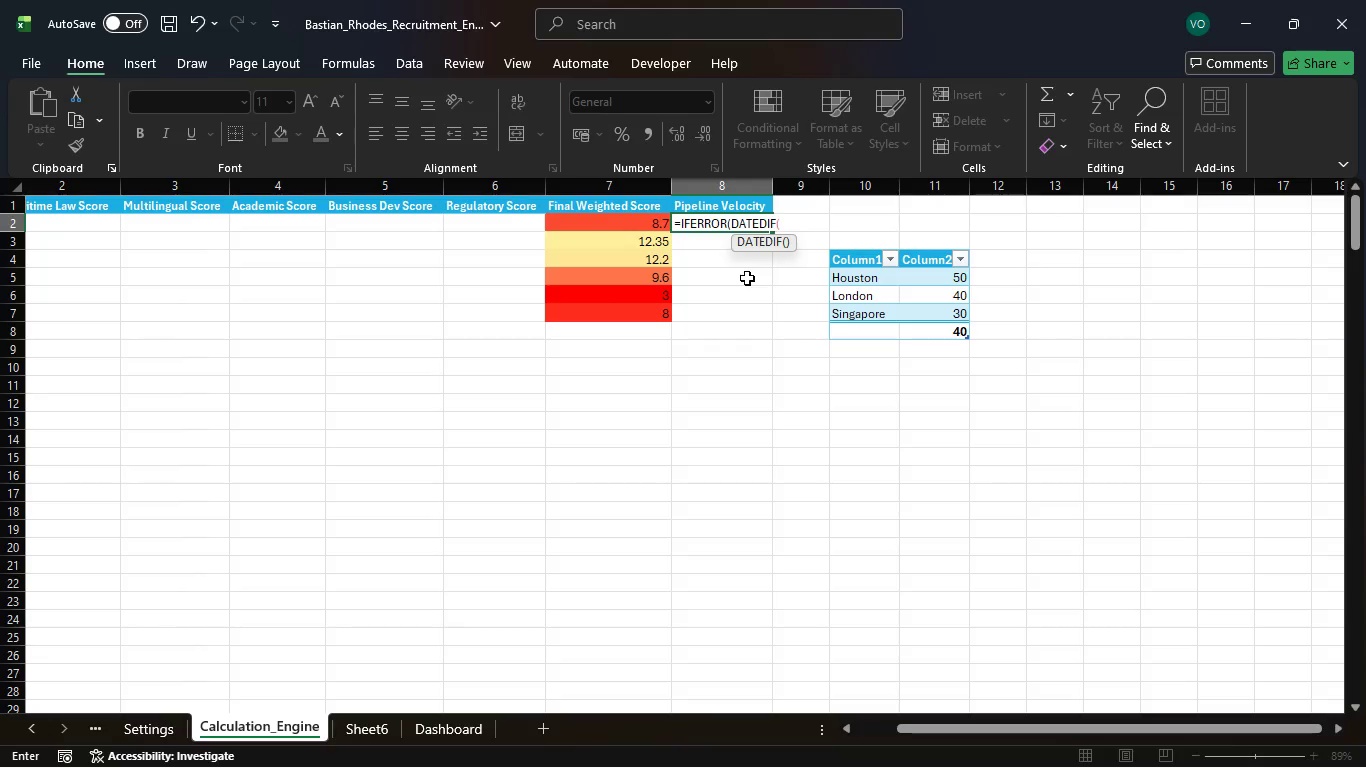 
key(BracketLeft)
 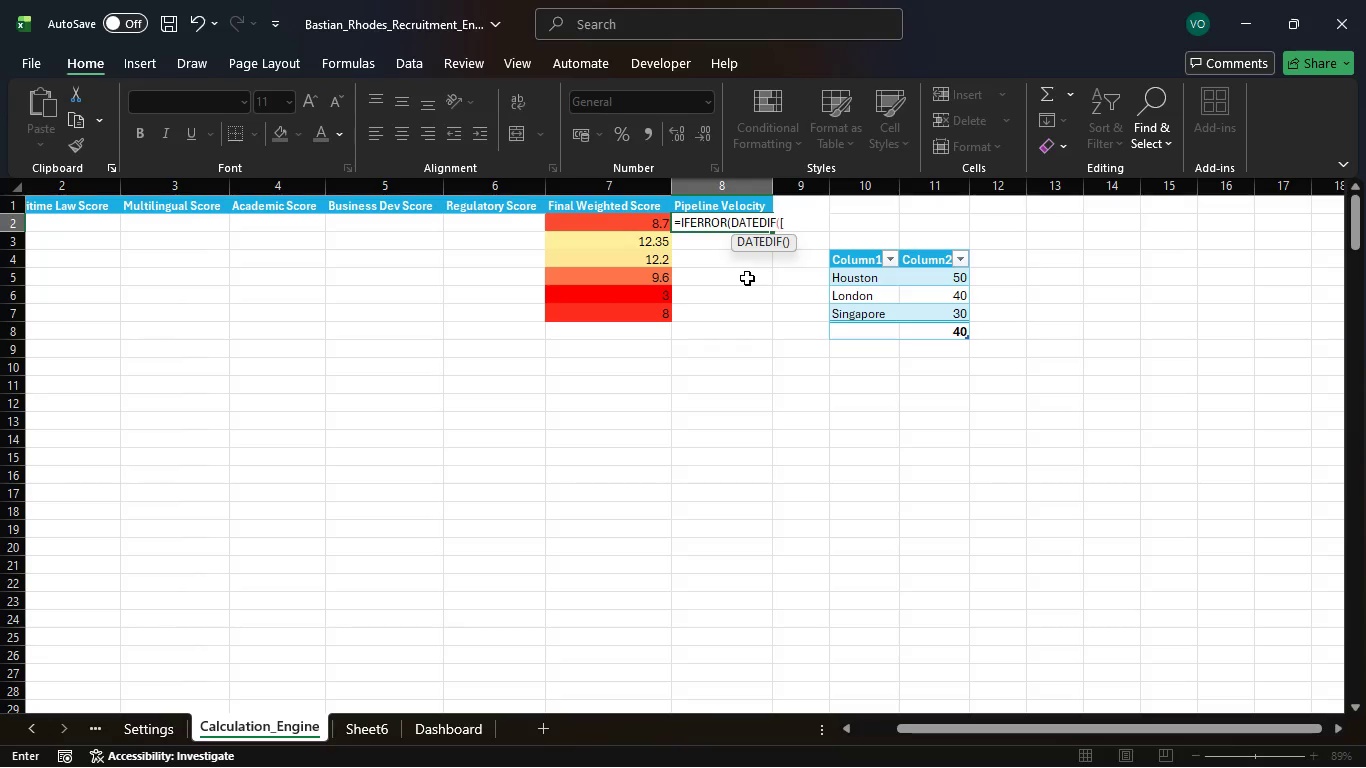 
type(@[Application)
 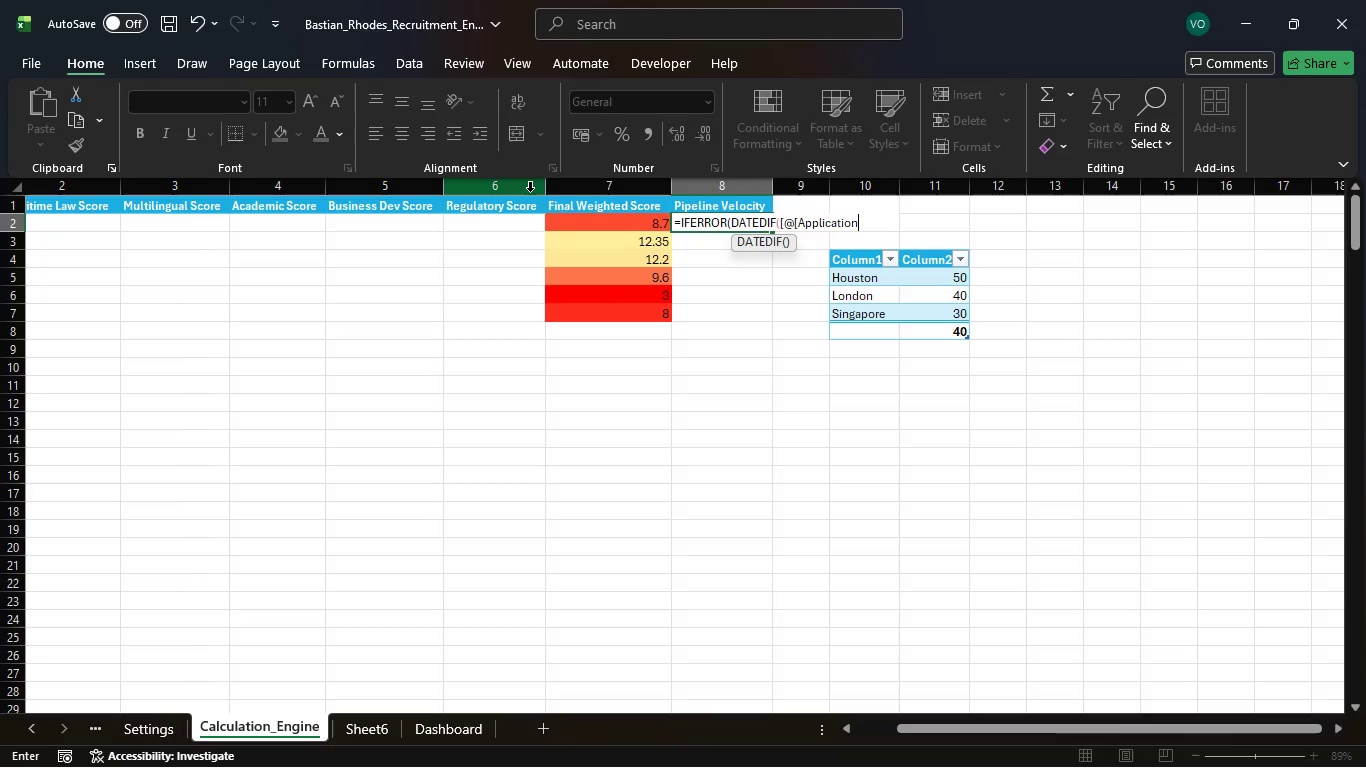 
type( Date]])
 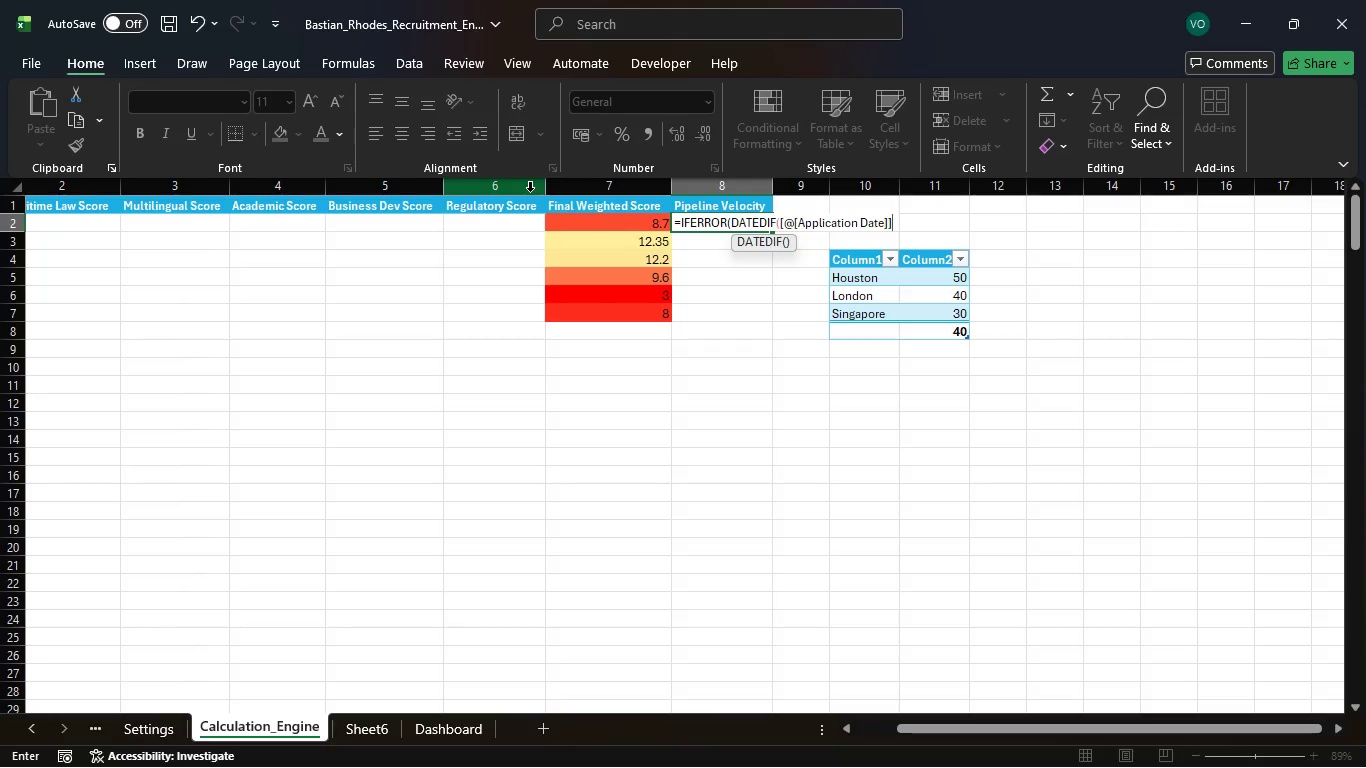 
key(Comma)
 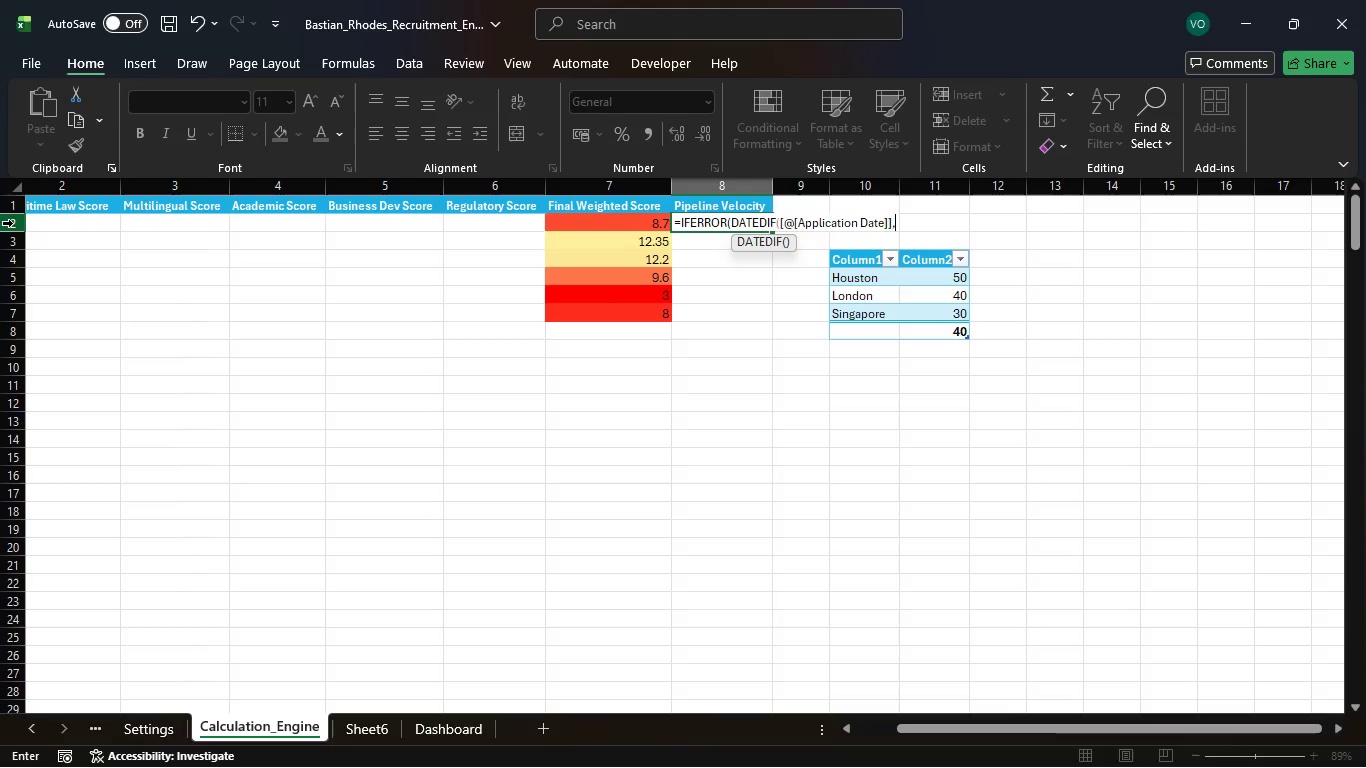 
key(BracketLeft)
 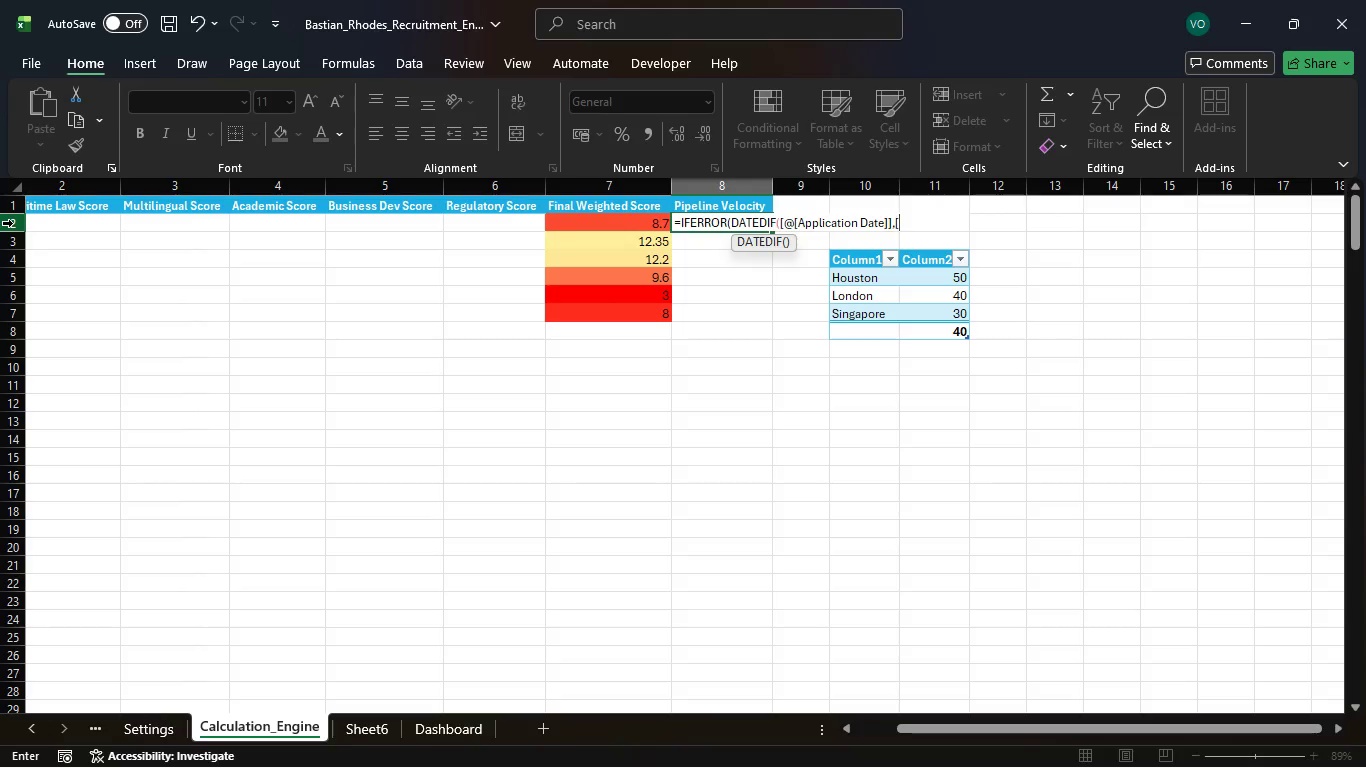 
key(Backspace)
 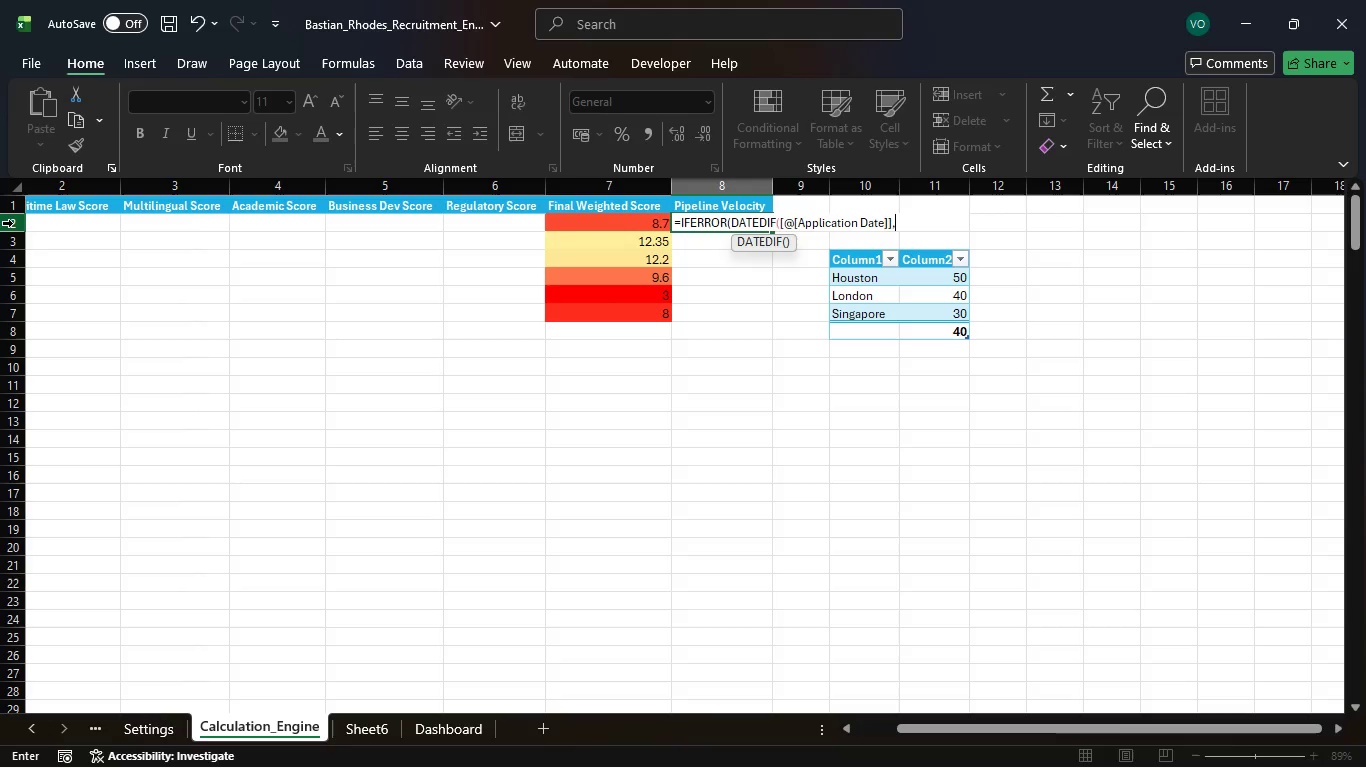 
key(Backspace)
 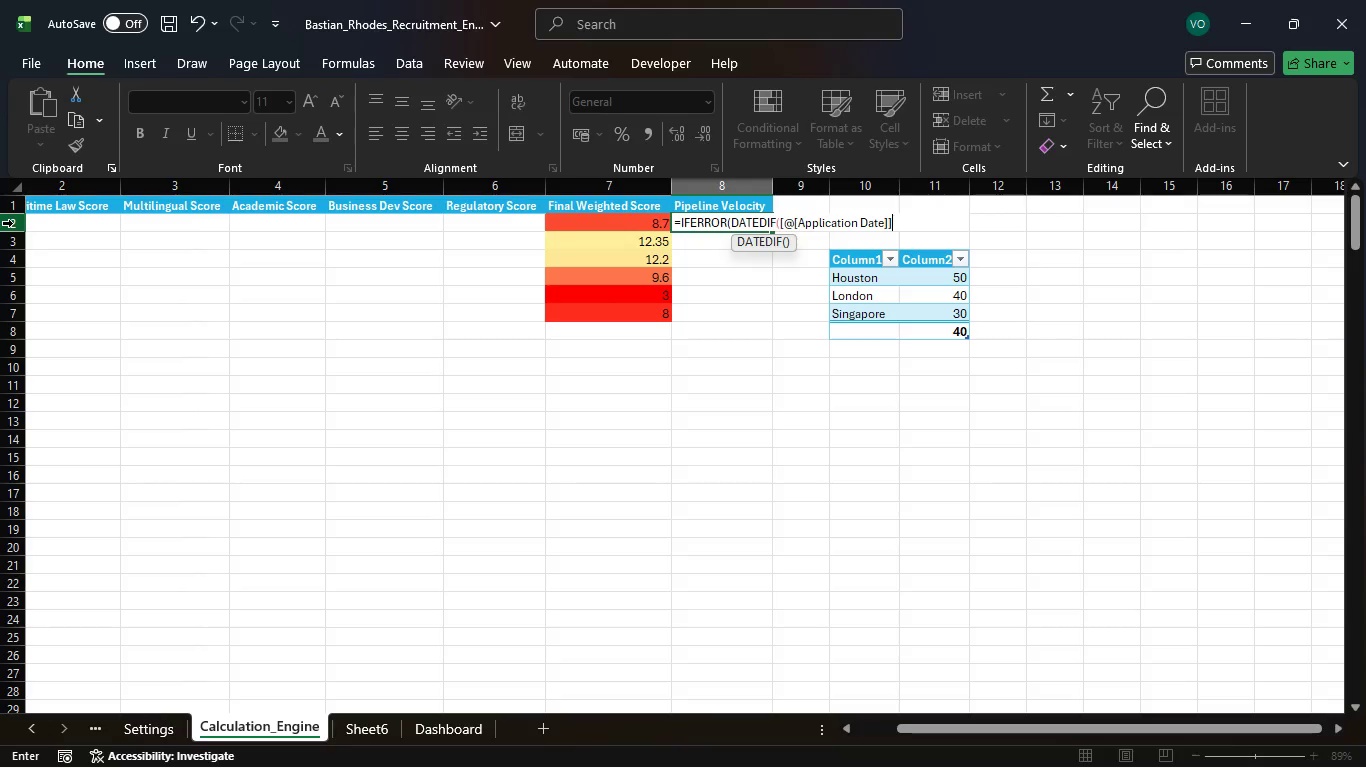 
key(Comma)
 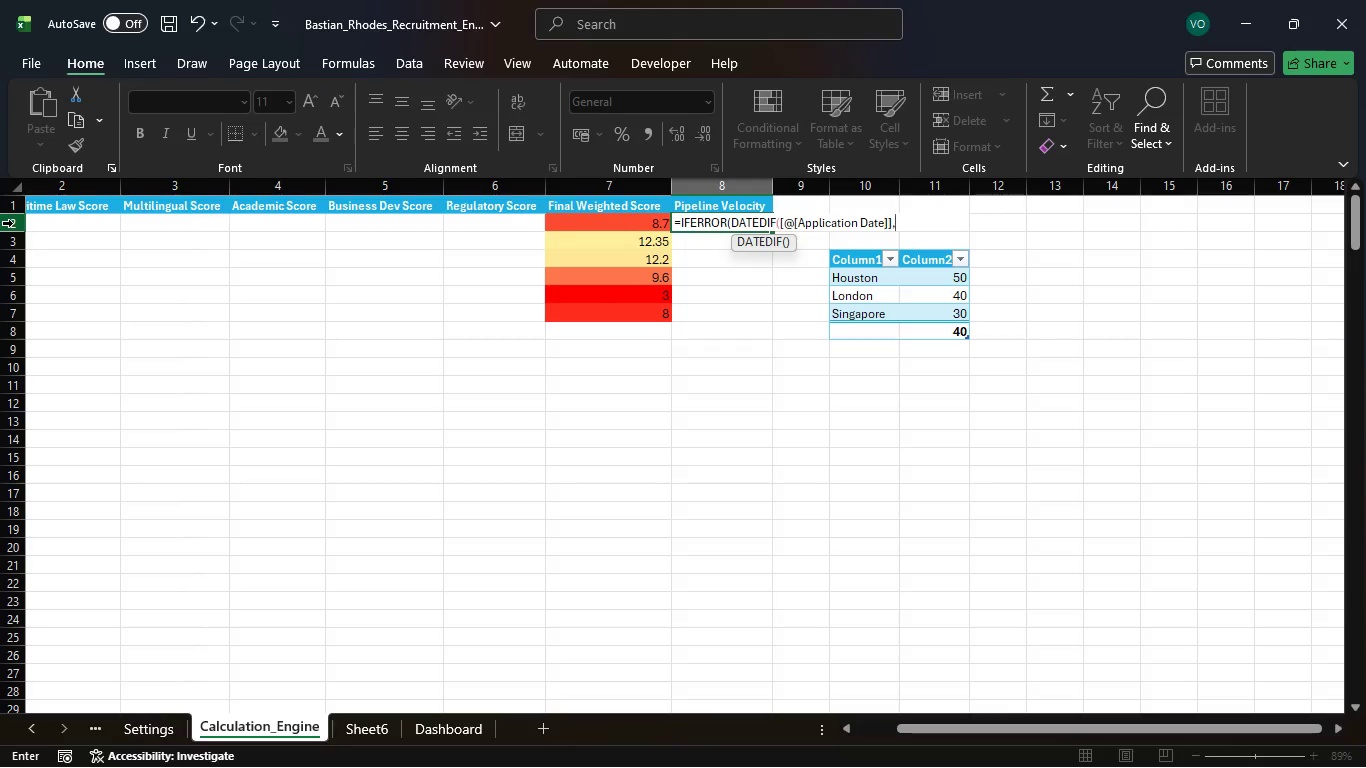 
key(Space)
 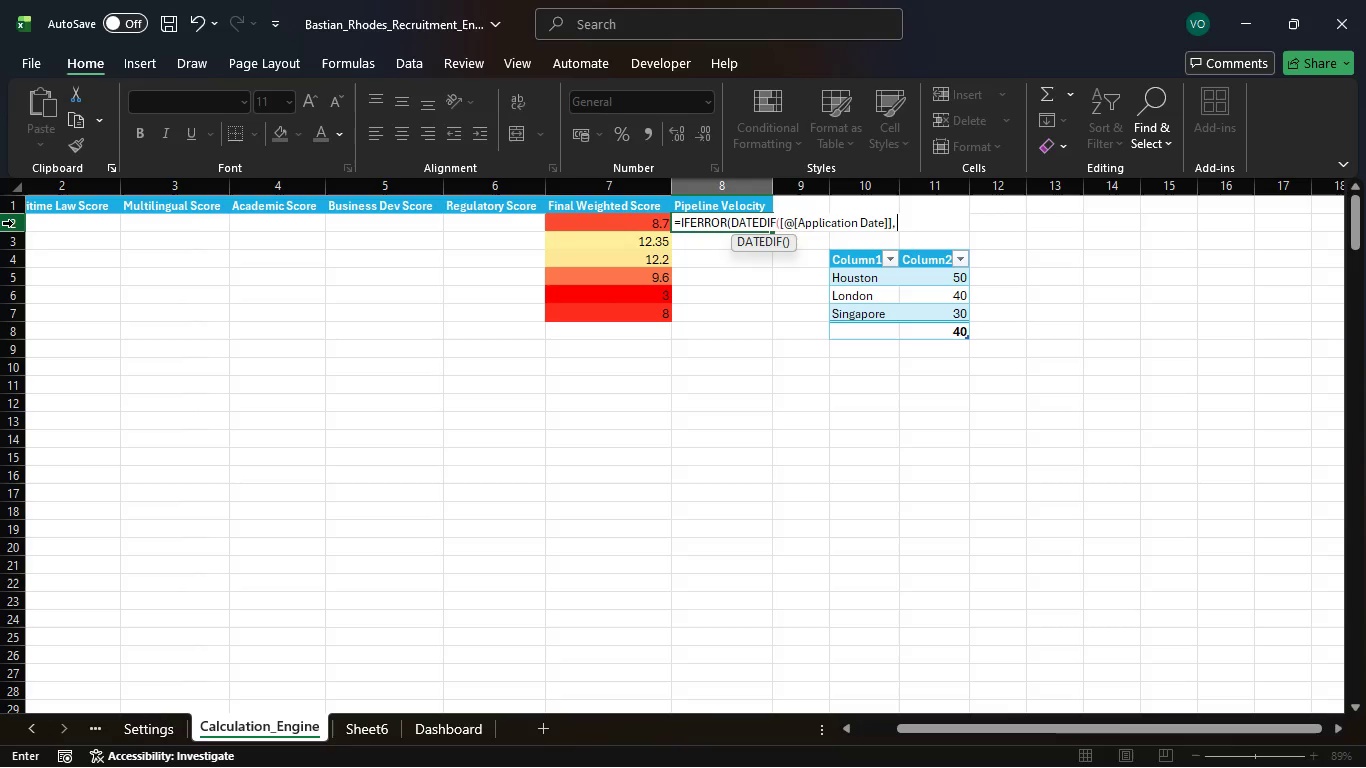 
key(BracketLeft)
 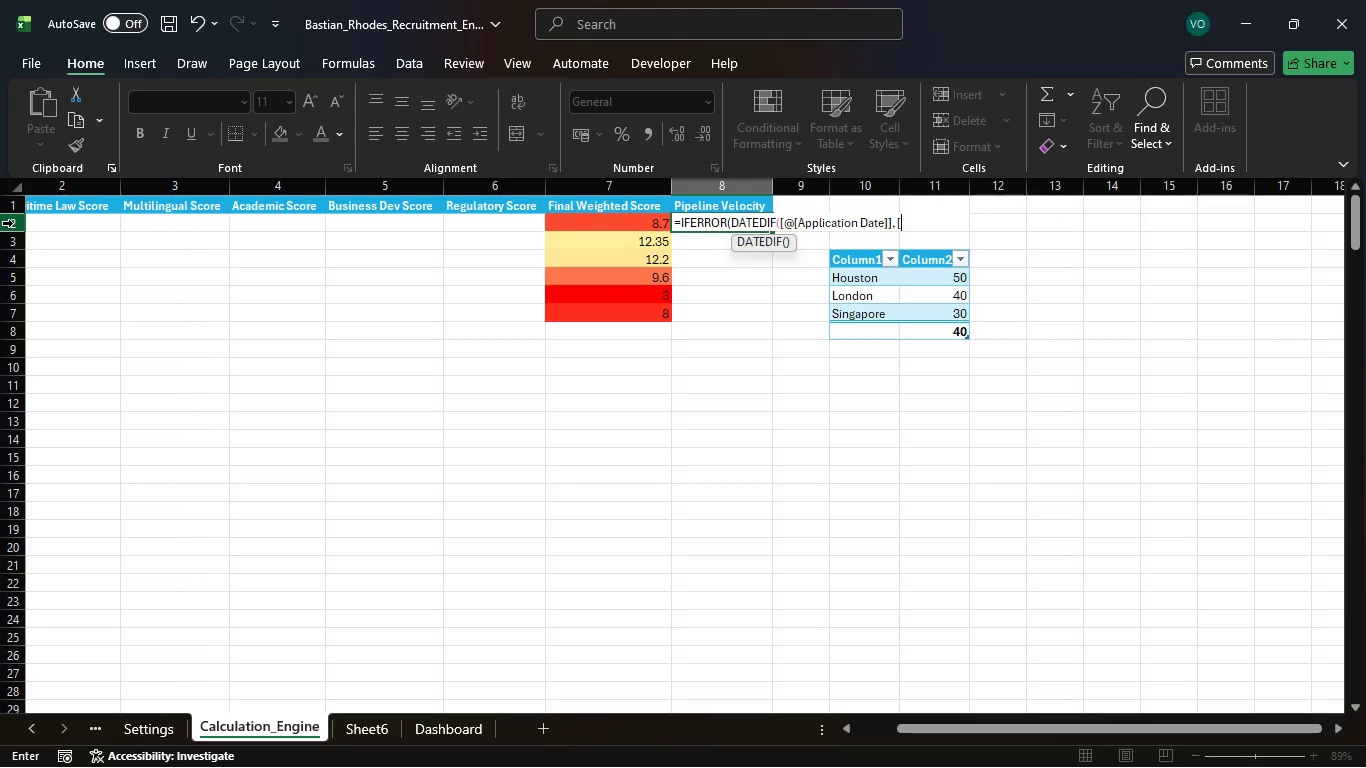 
type(Last Updated]])
 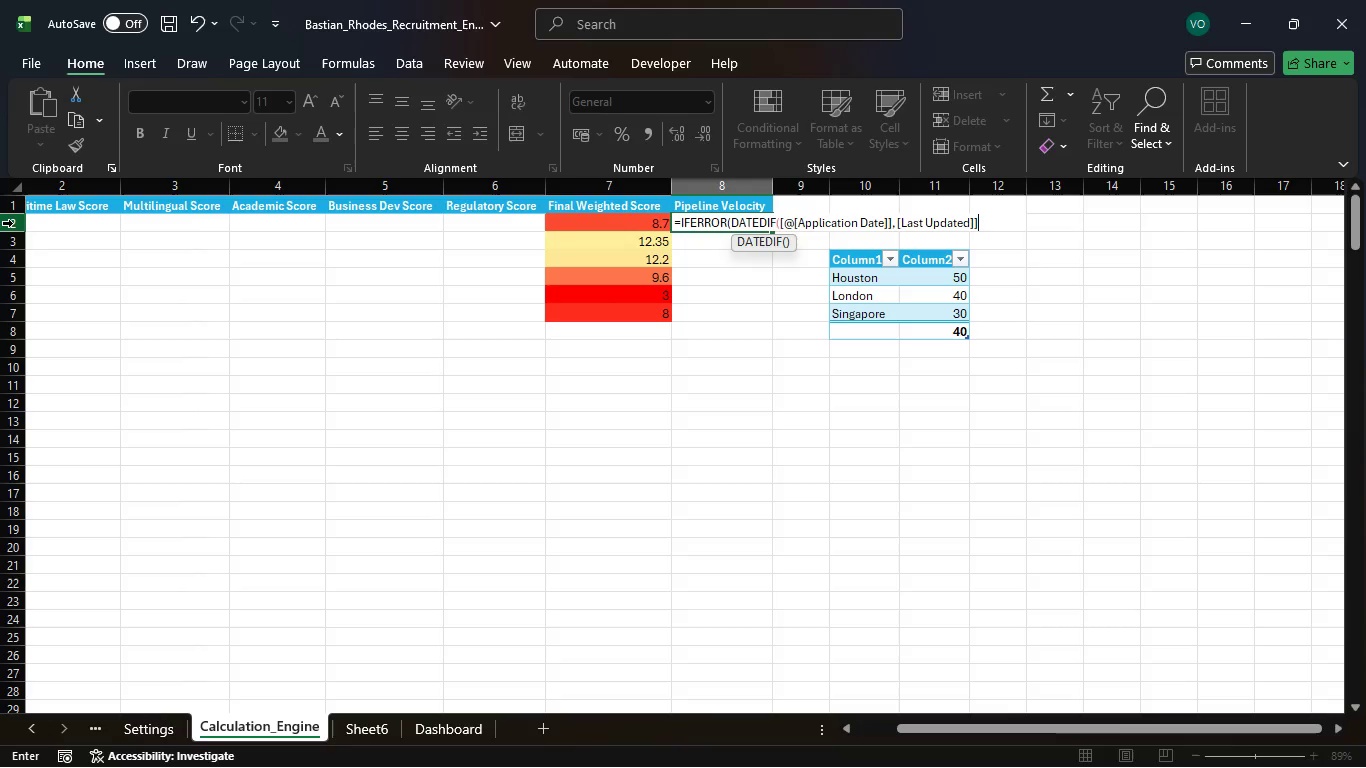 
wait(5.27)
 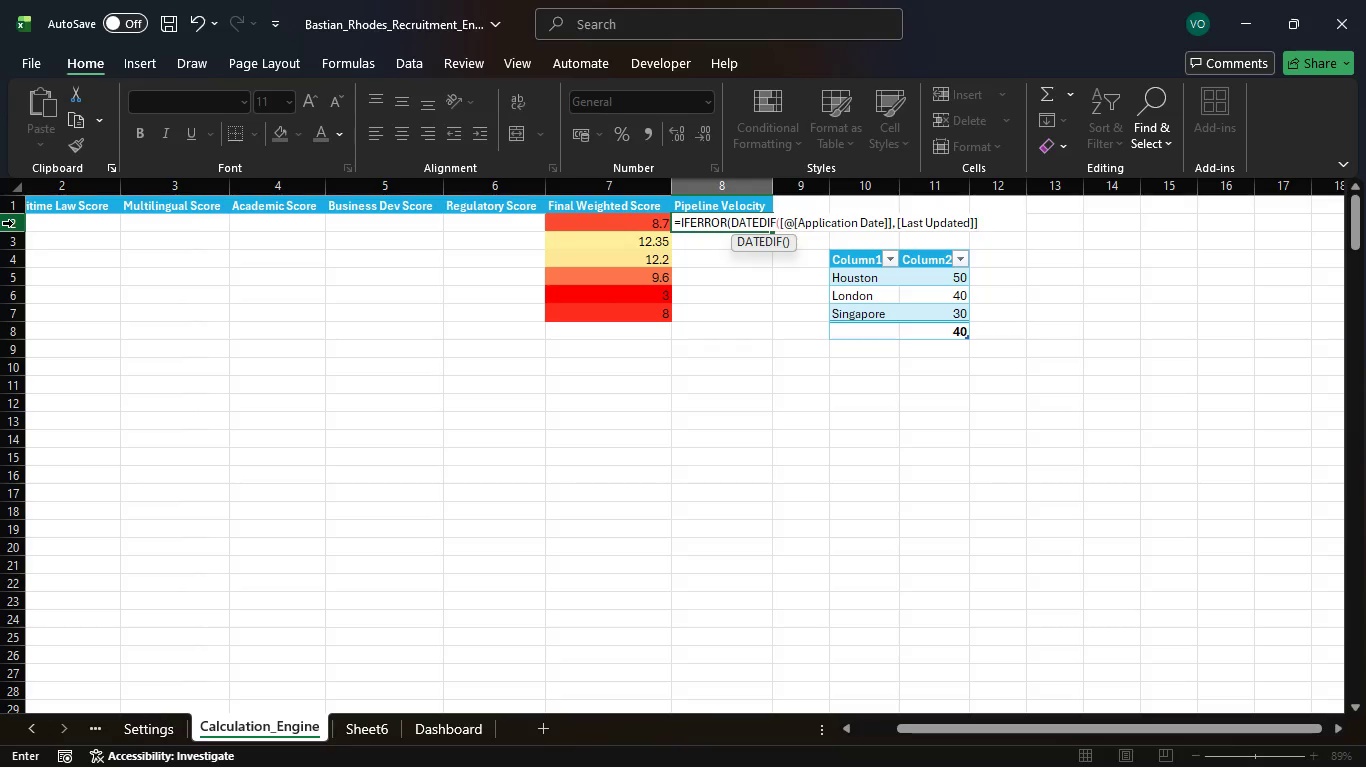 
key(Backspace)
 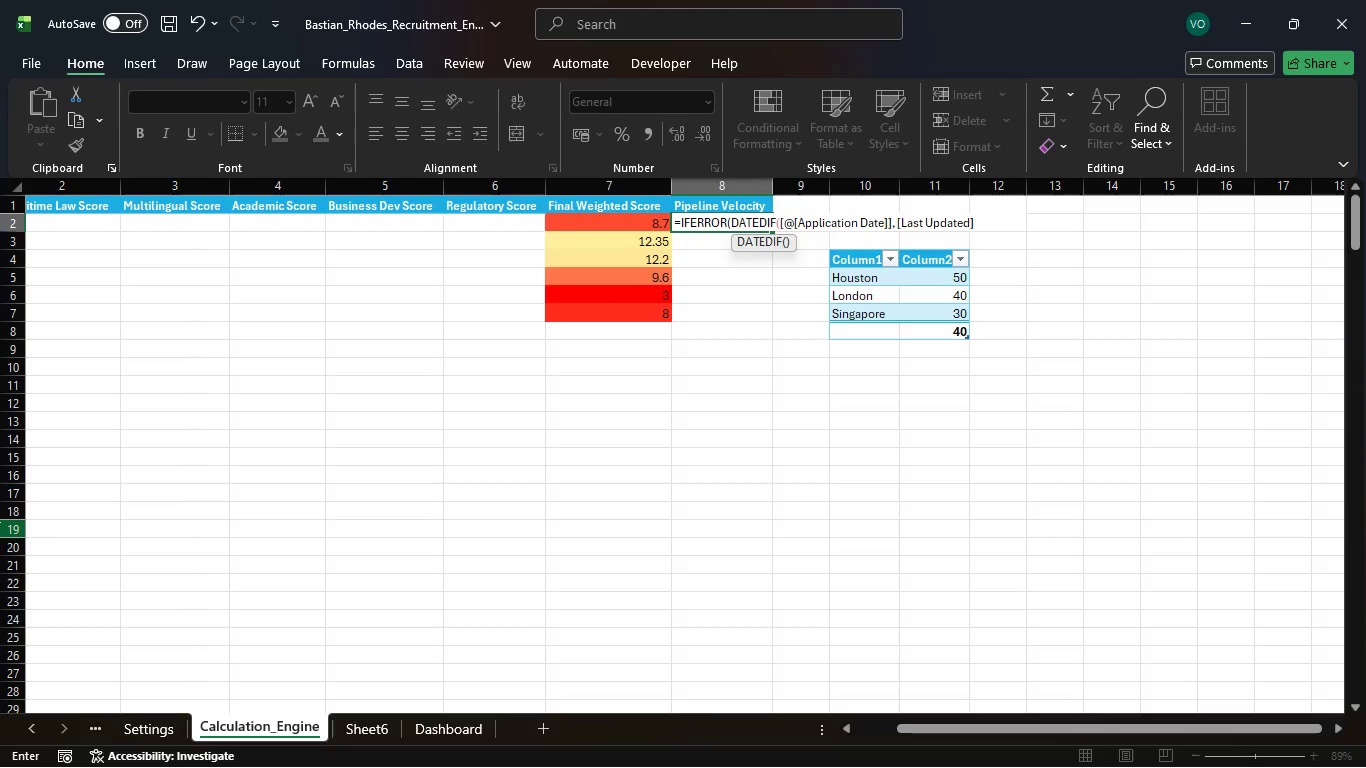 
wait(13.89)
 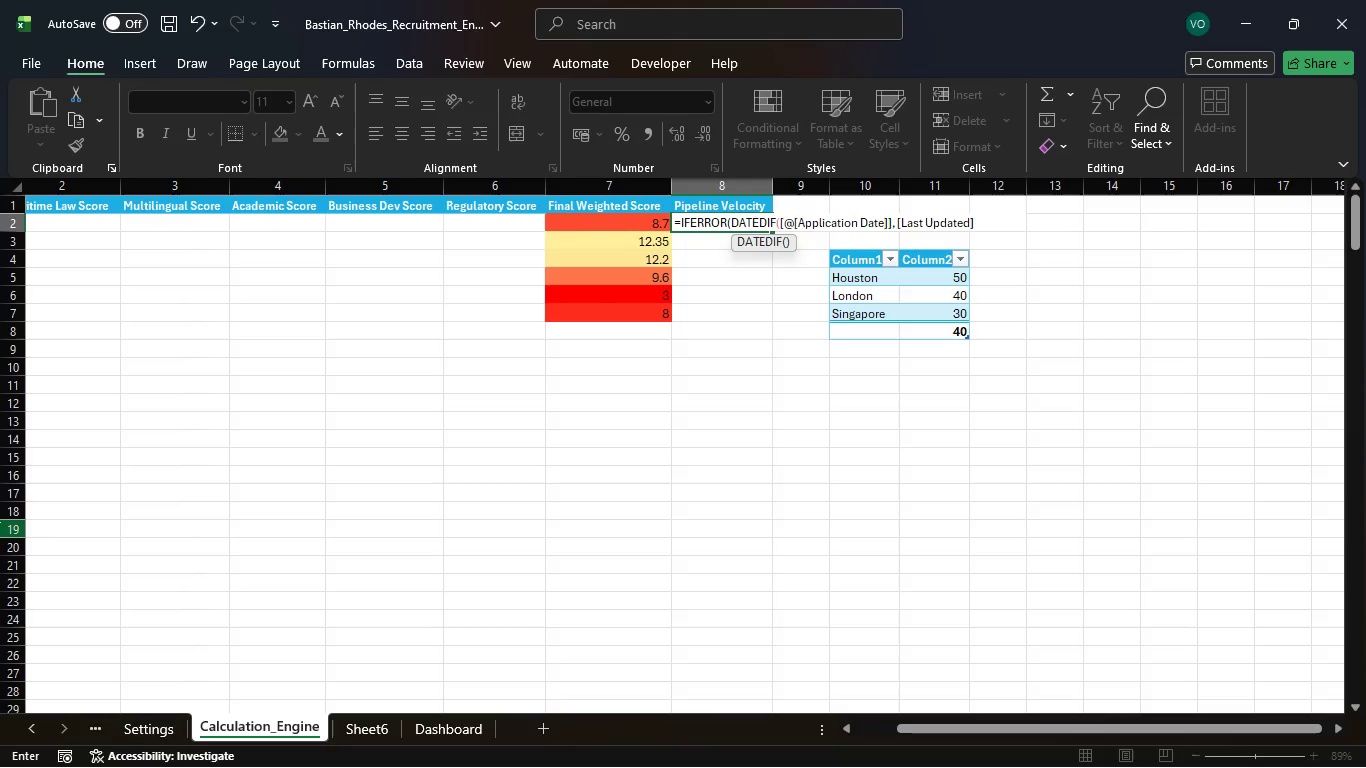 
left_click([901, 224])
 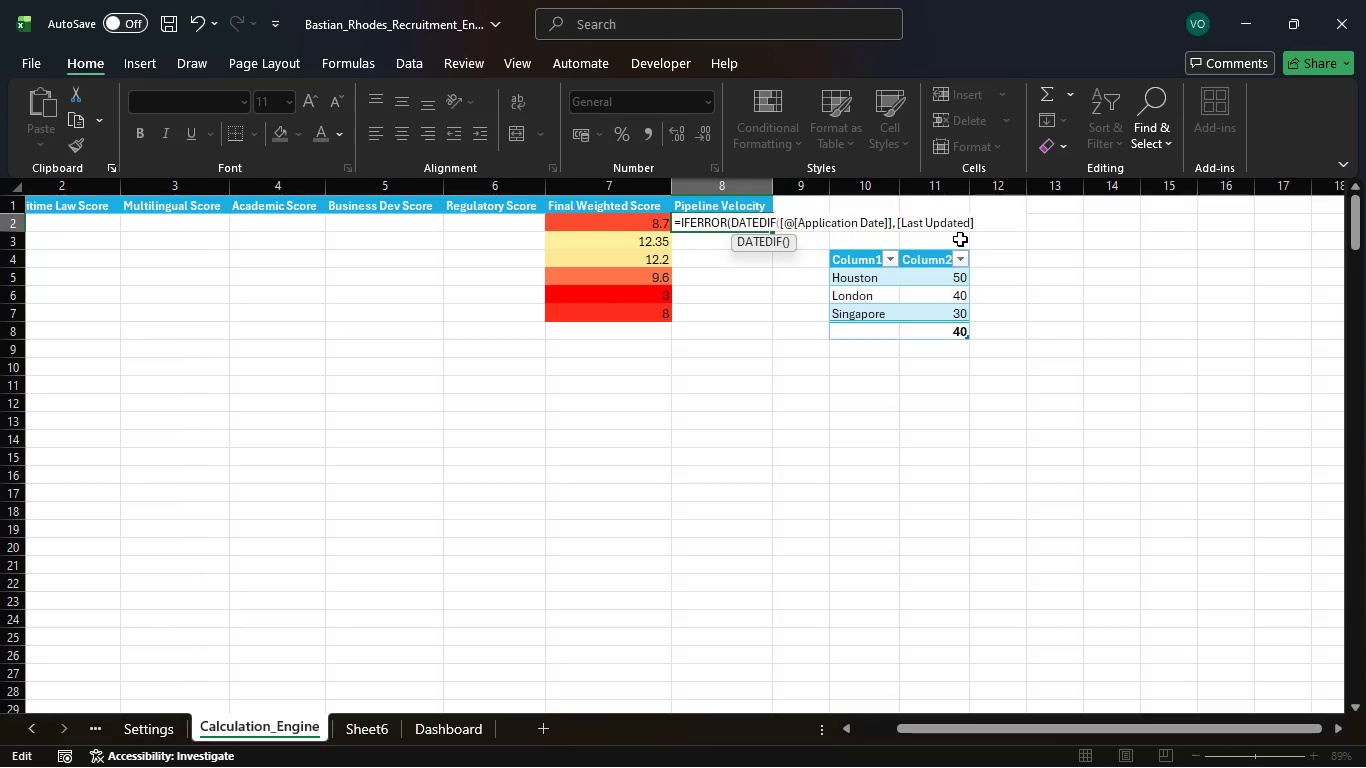 
wait(6.22)
 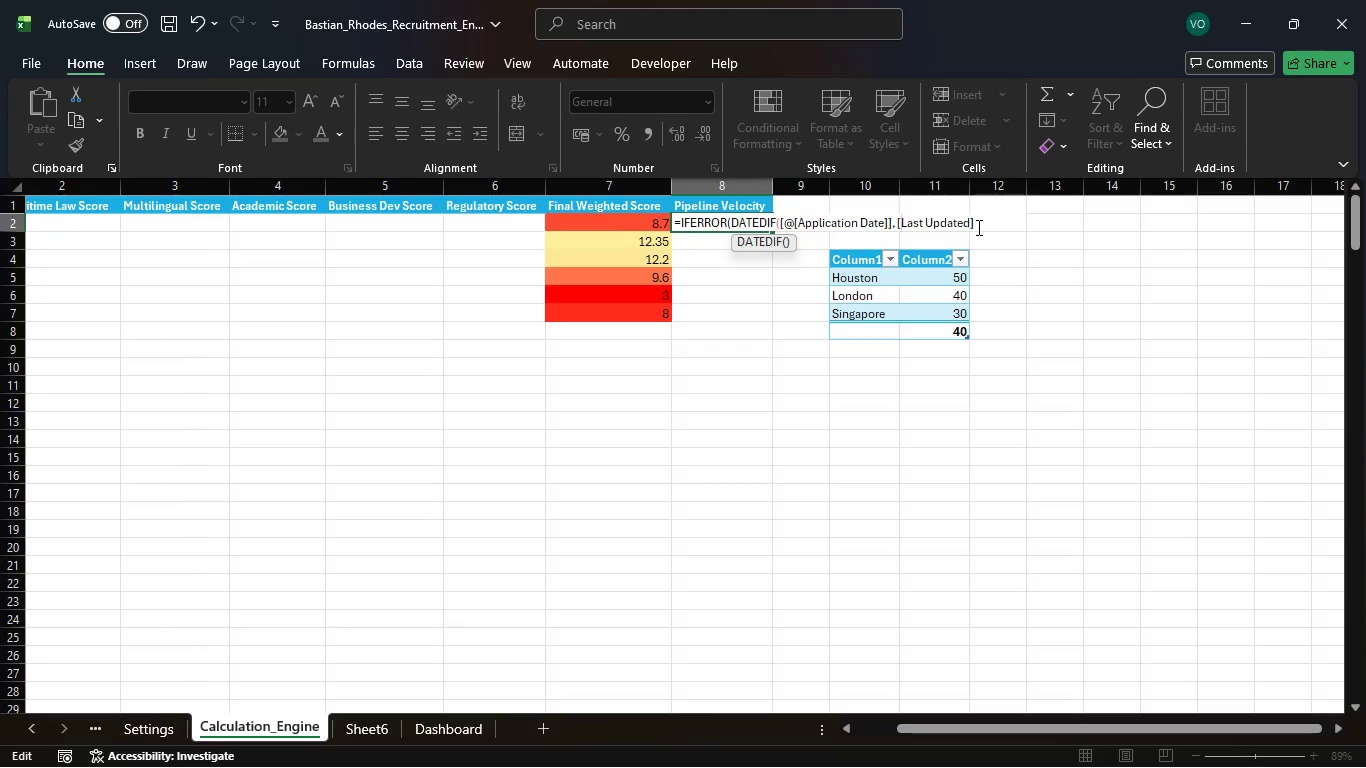 
key(Shift+2)
 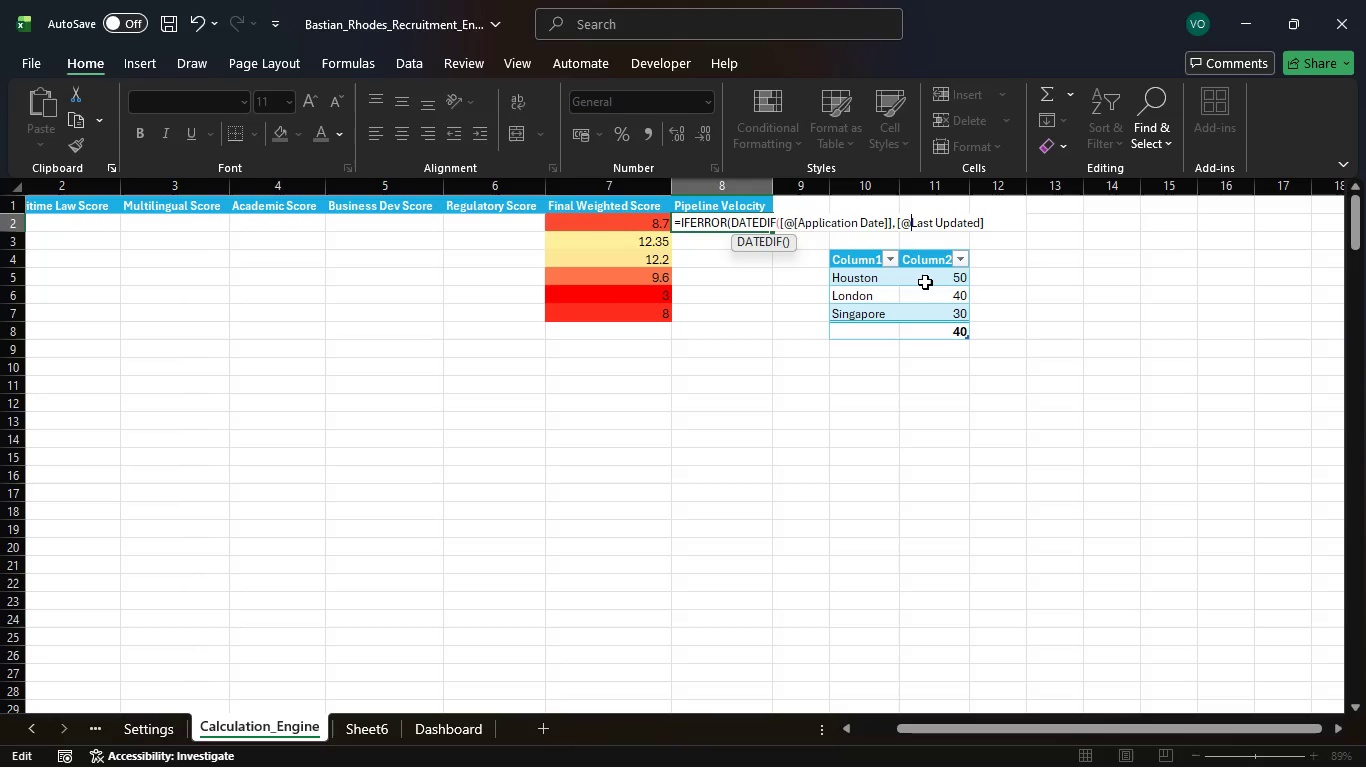 
key(BracketLeft)
 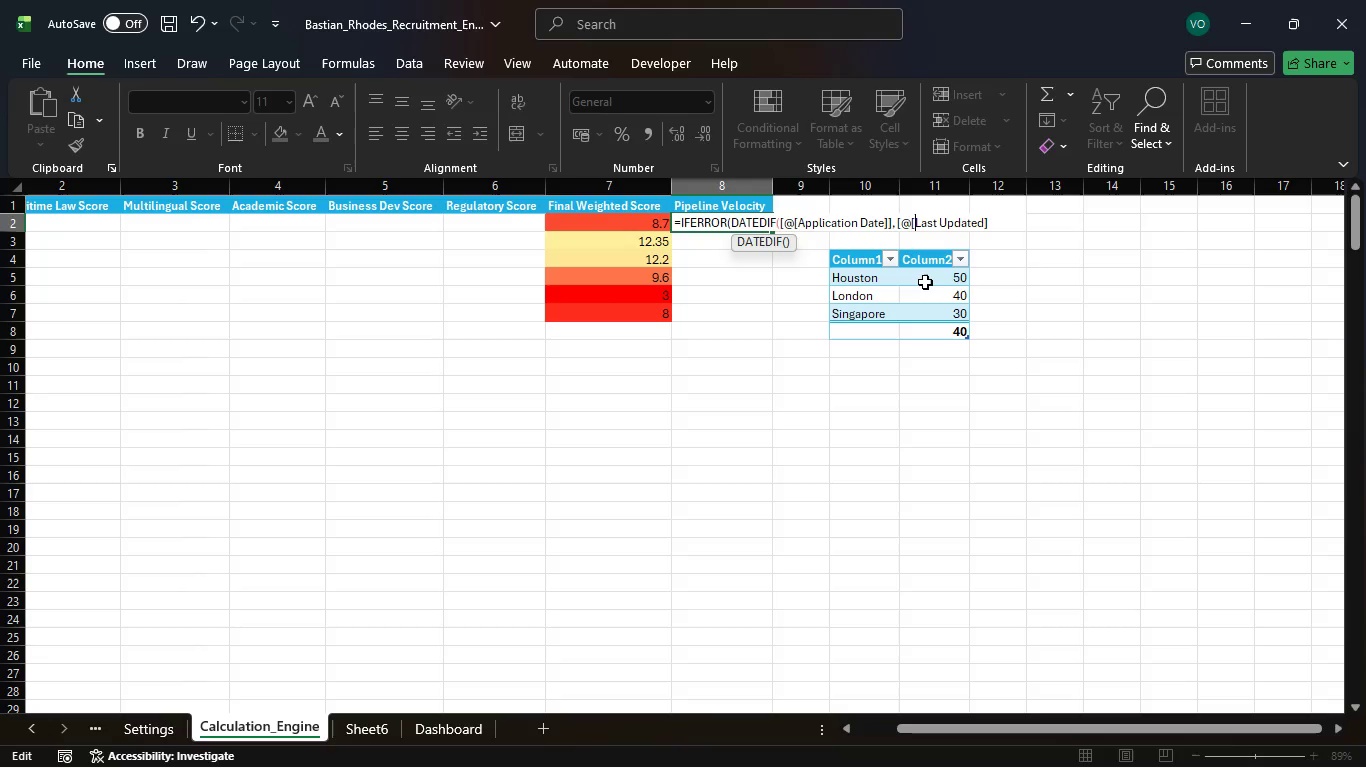 
wait(25.36)
 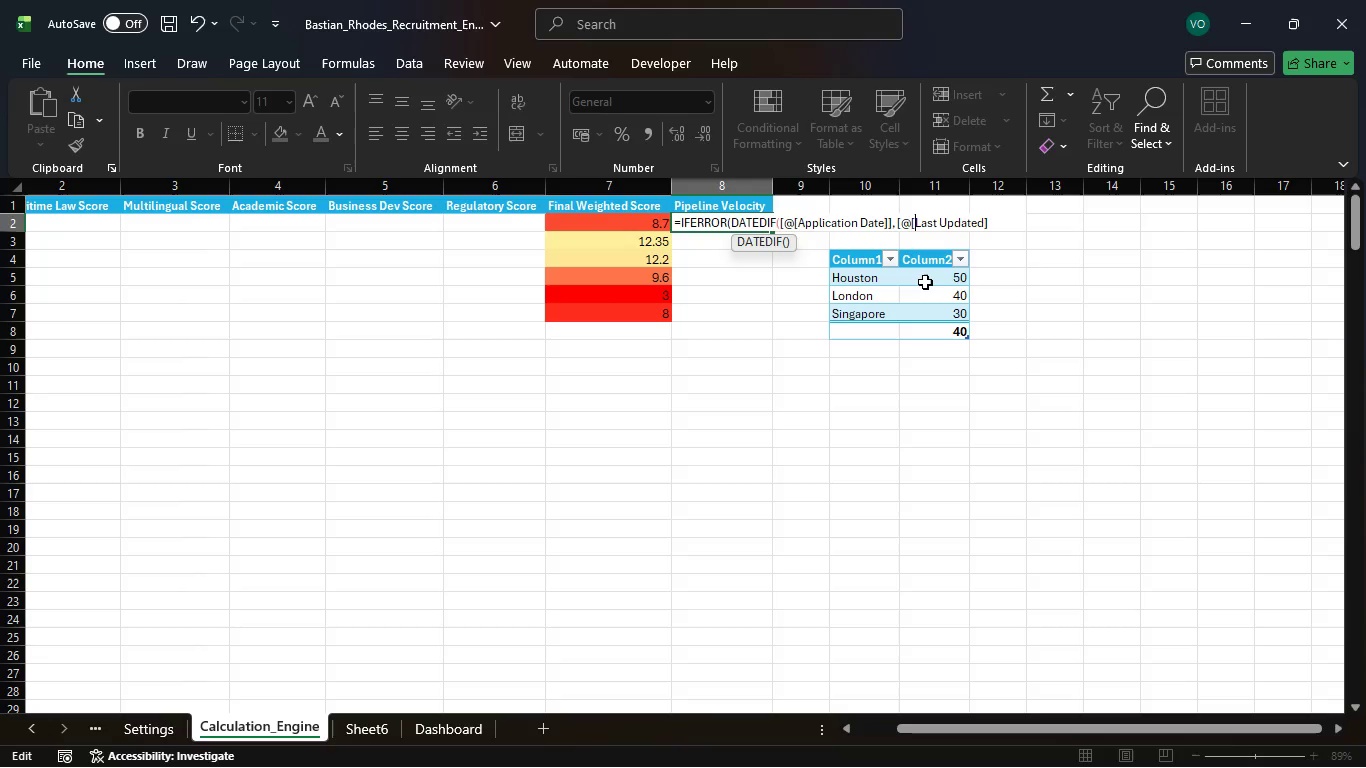 
left_click([1008, 226])
 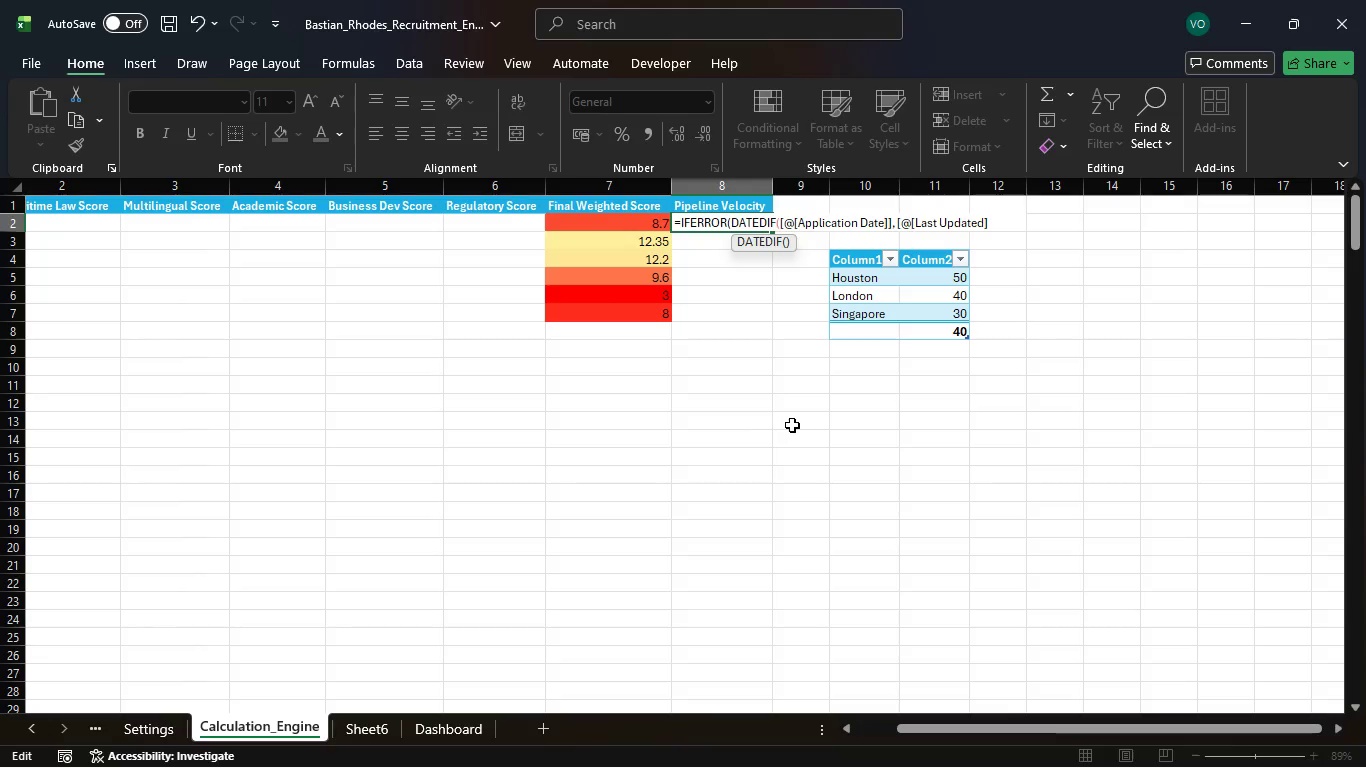 
key(Comma)
 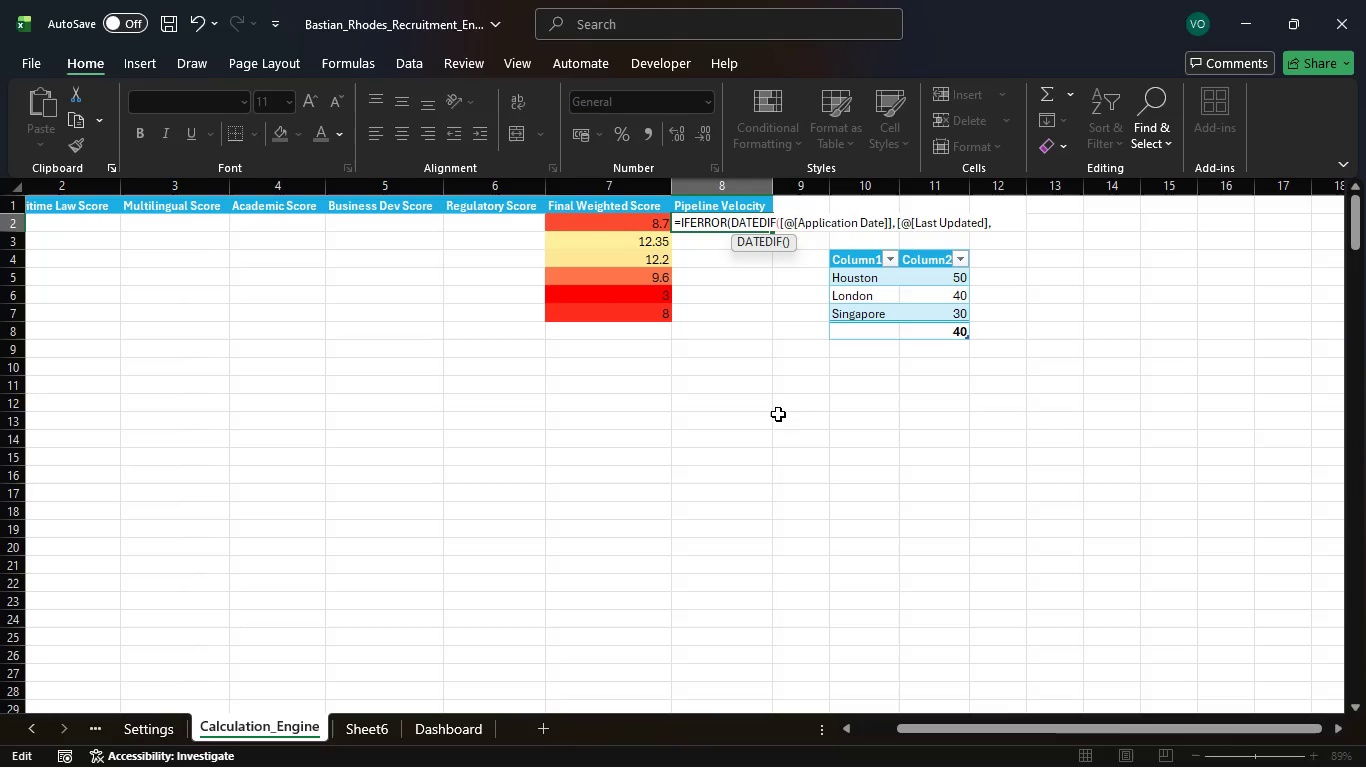 
key(Space)
 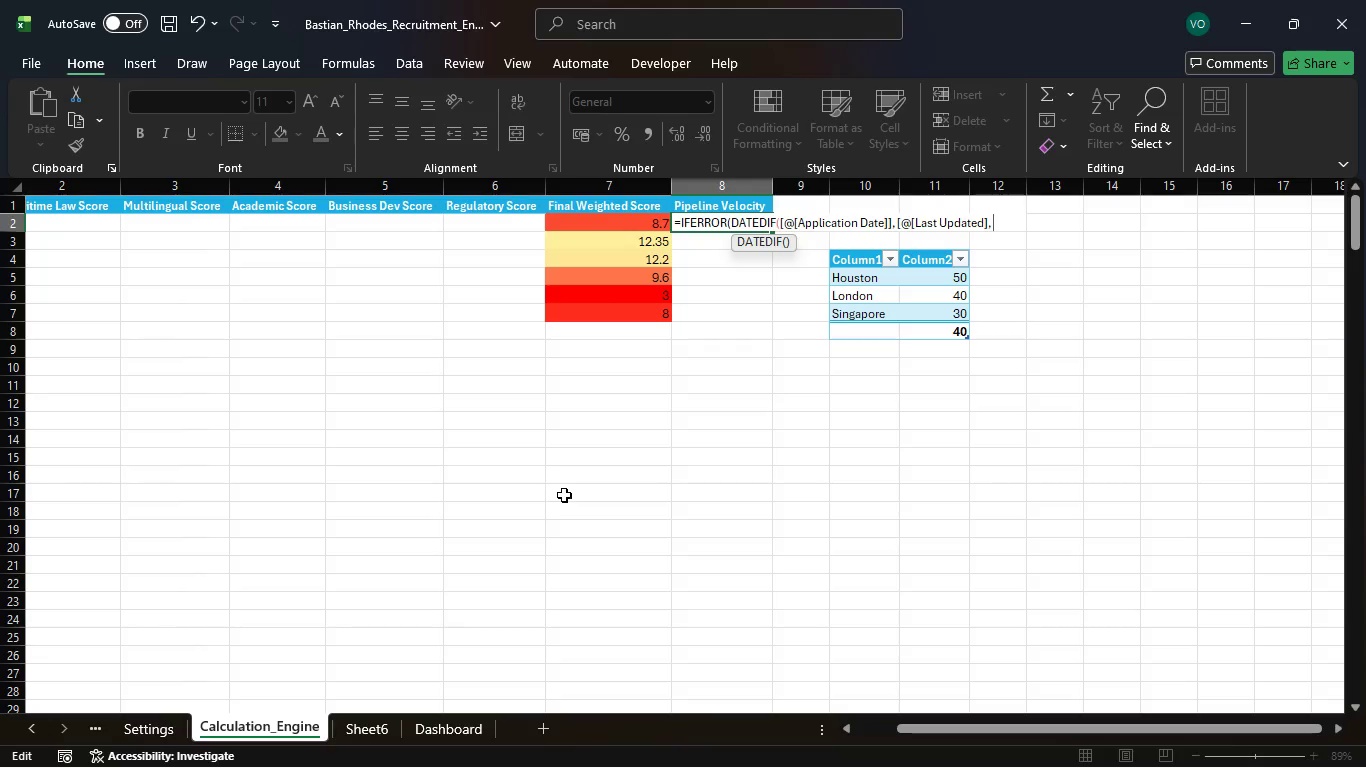 
key(Shift+Quote)
 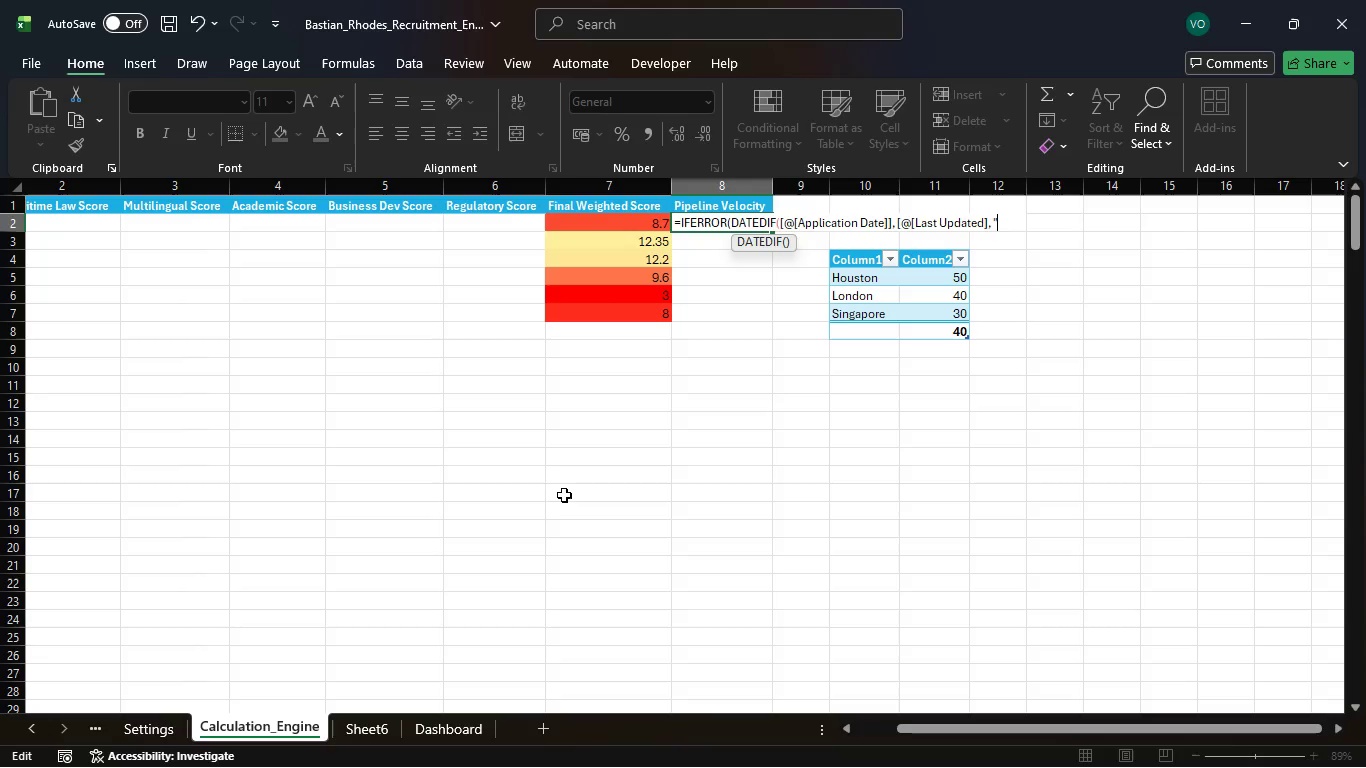 
key(D)
 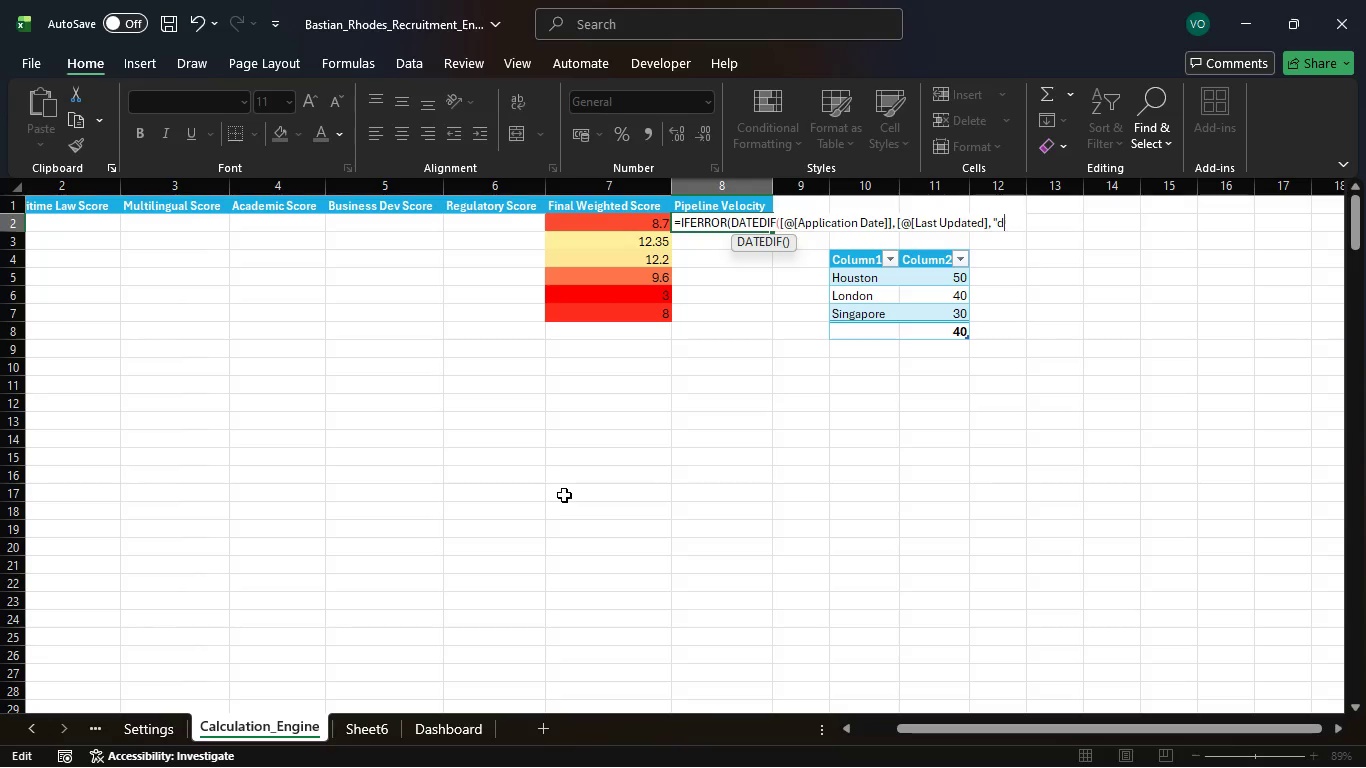 
key(Shift+Quote)
 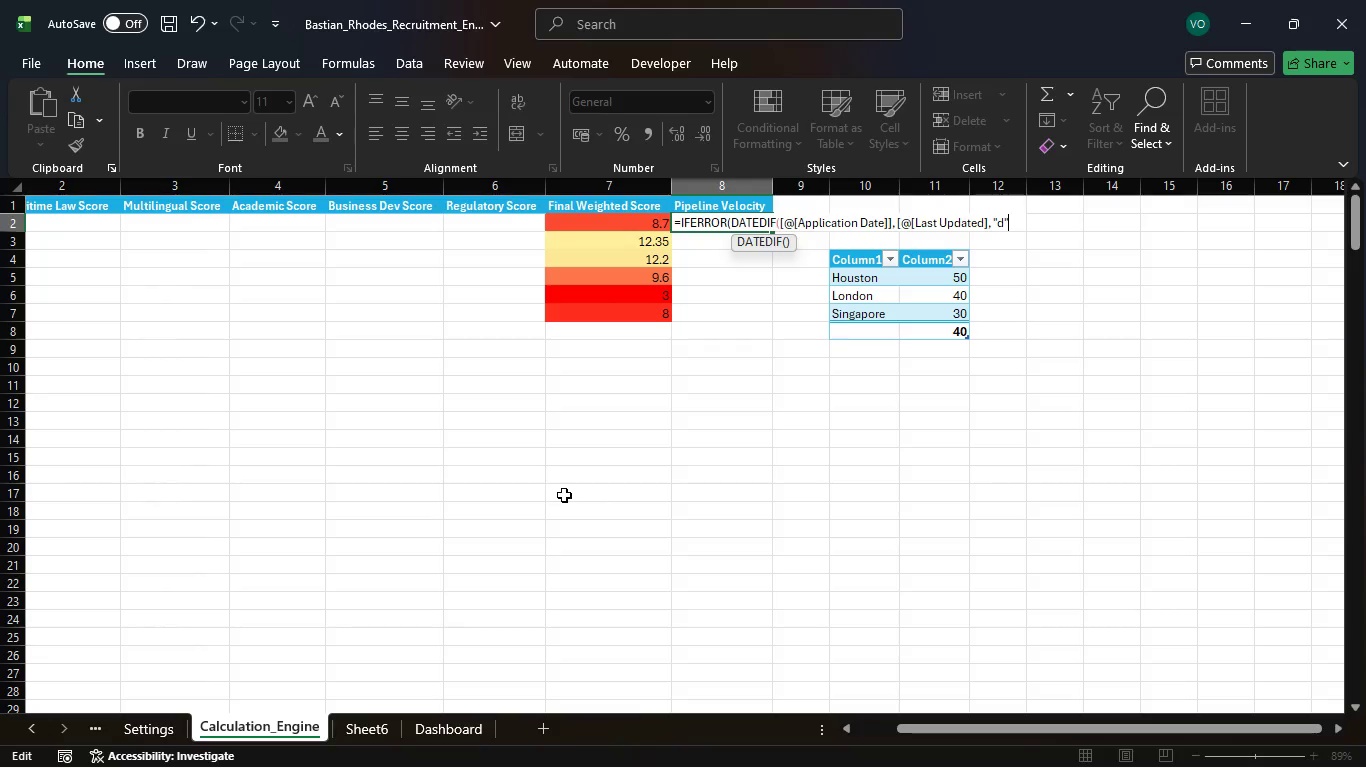 
key(Shift+0)
 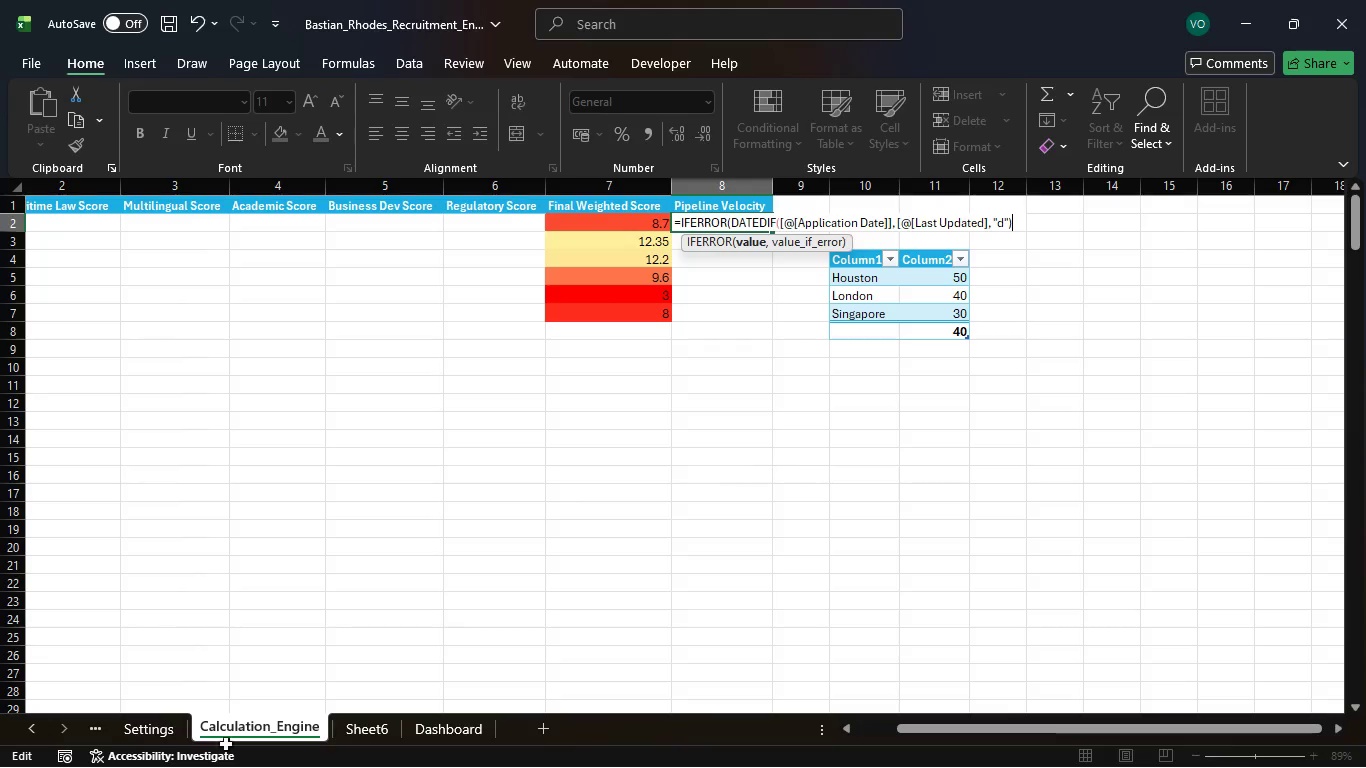 
key(Comma)
 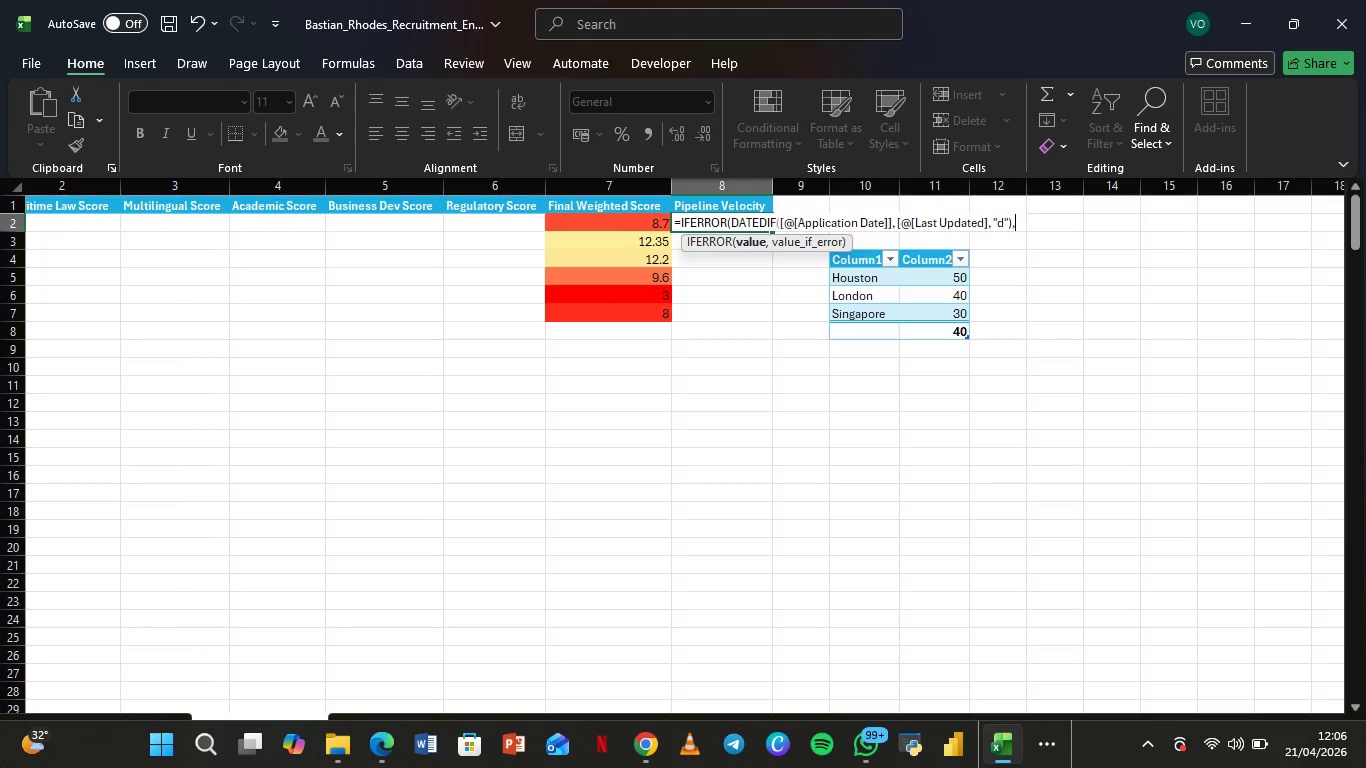 
key(Space)
 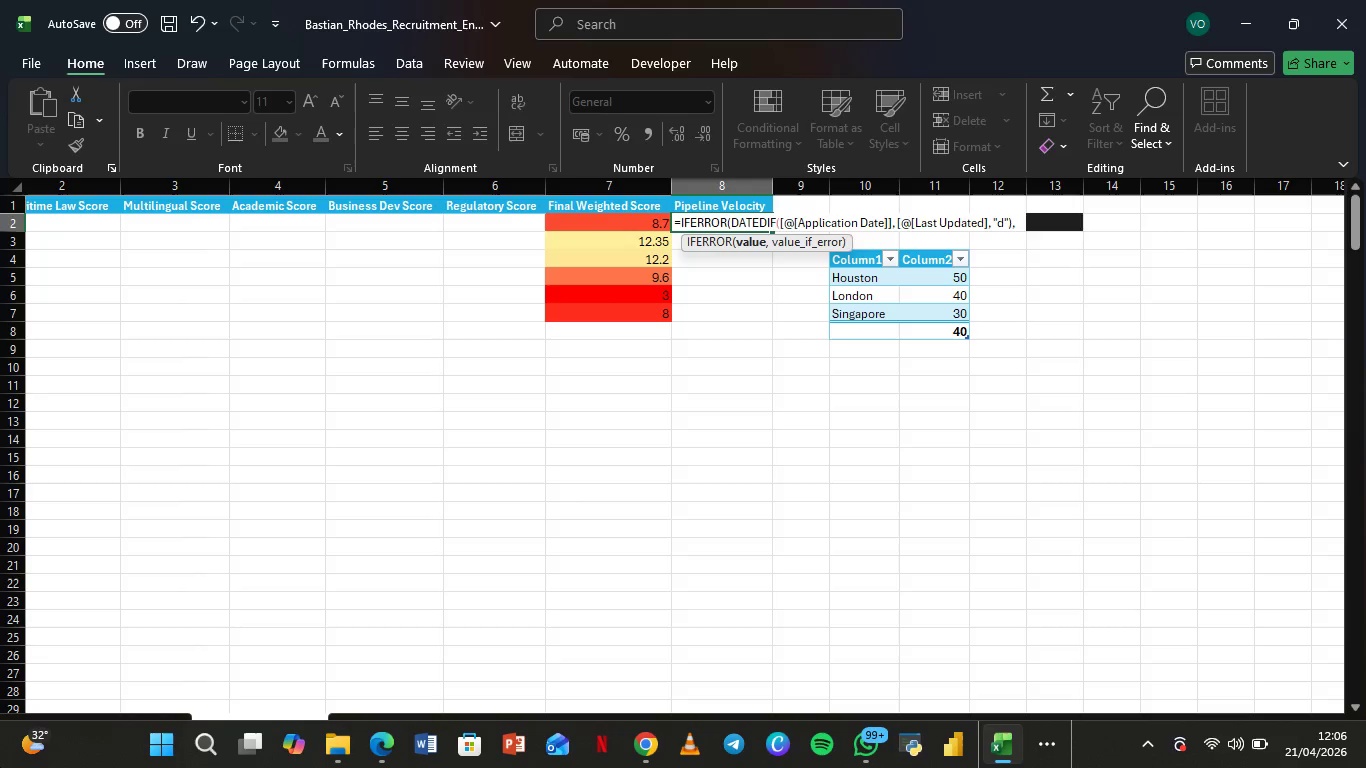 
key(0)
 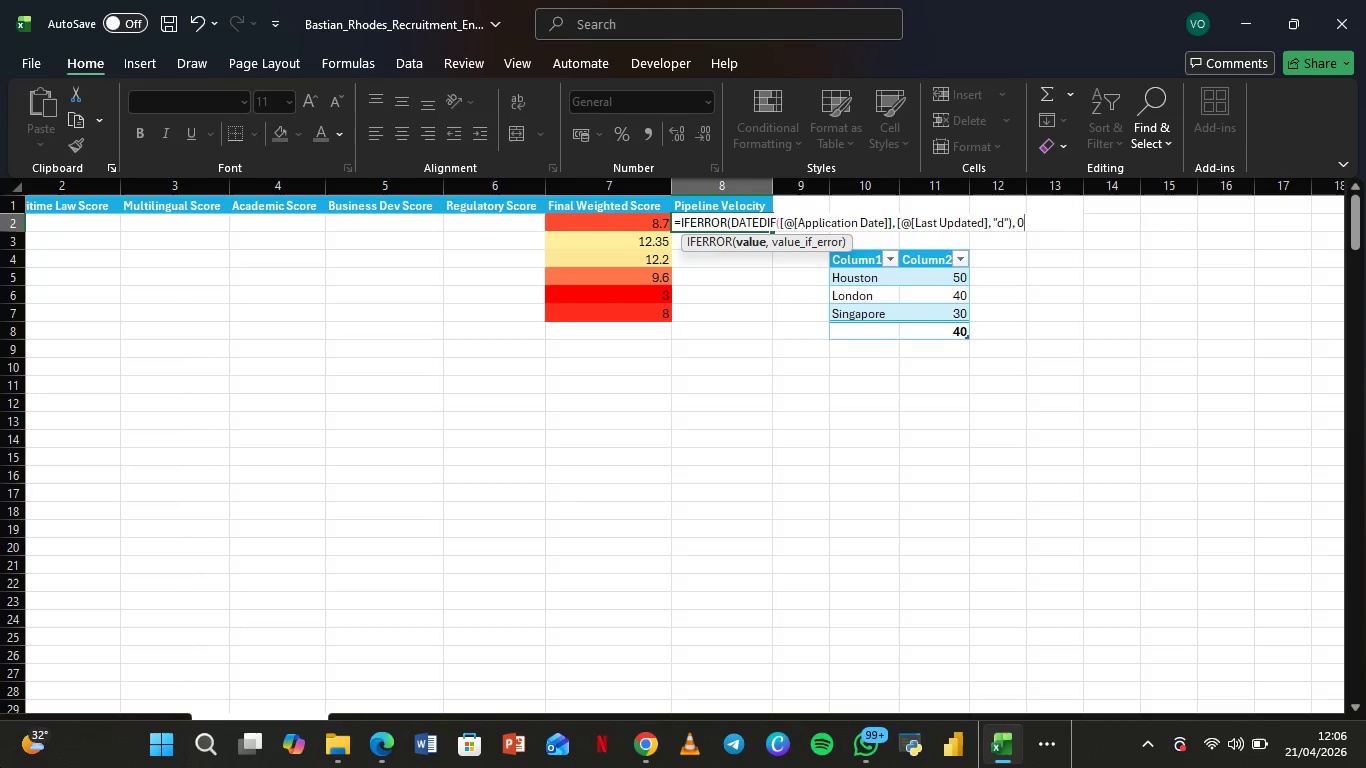 
key(Shift+0)
 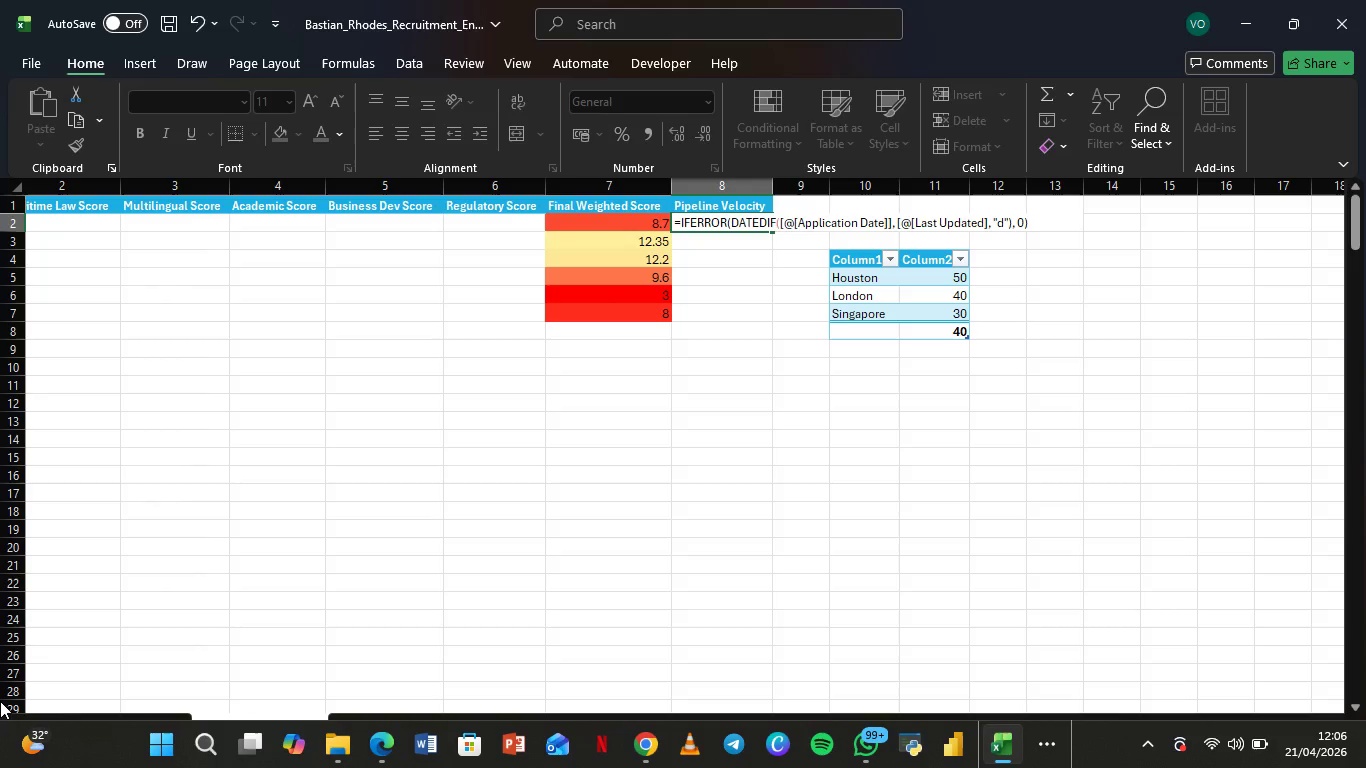 
wait(6.75)
 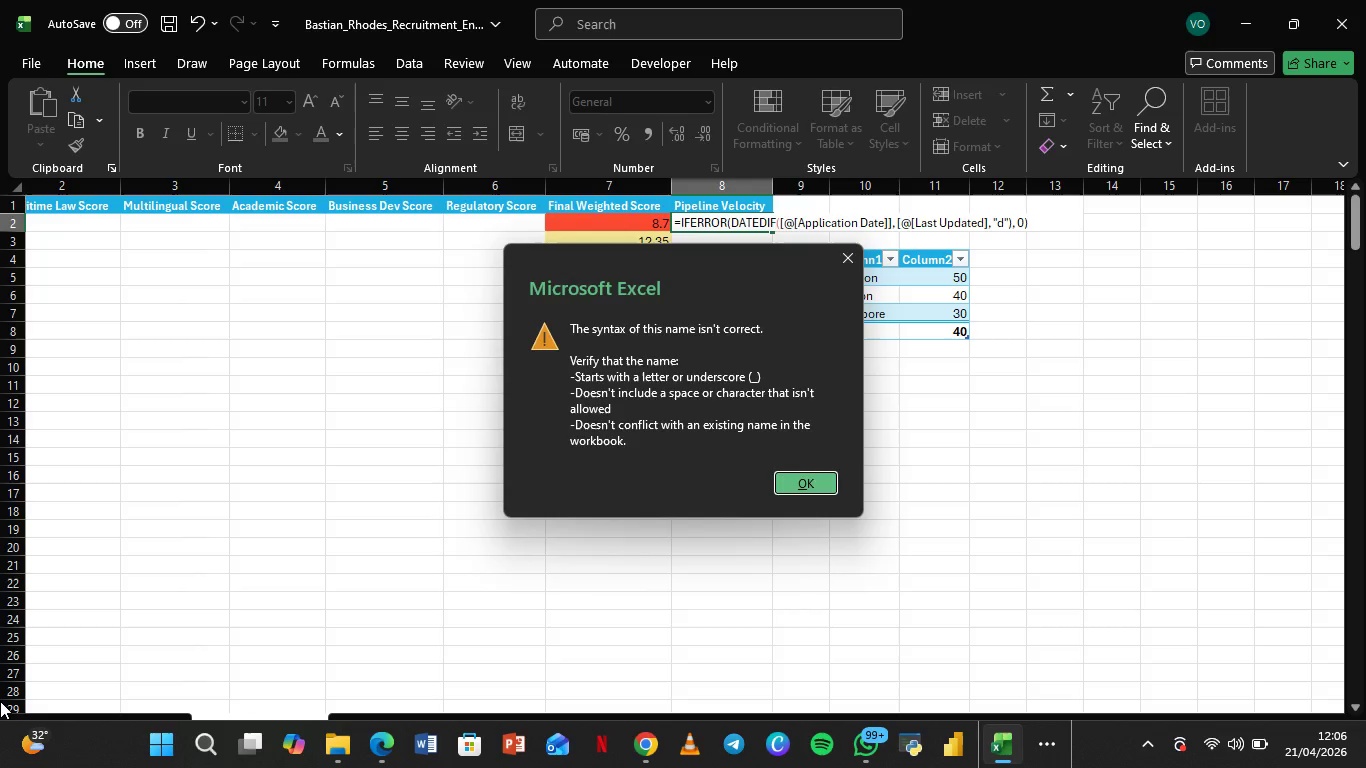 
double_click([798, 480])
 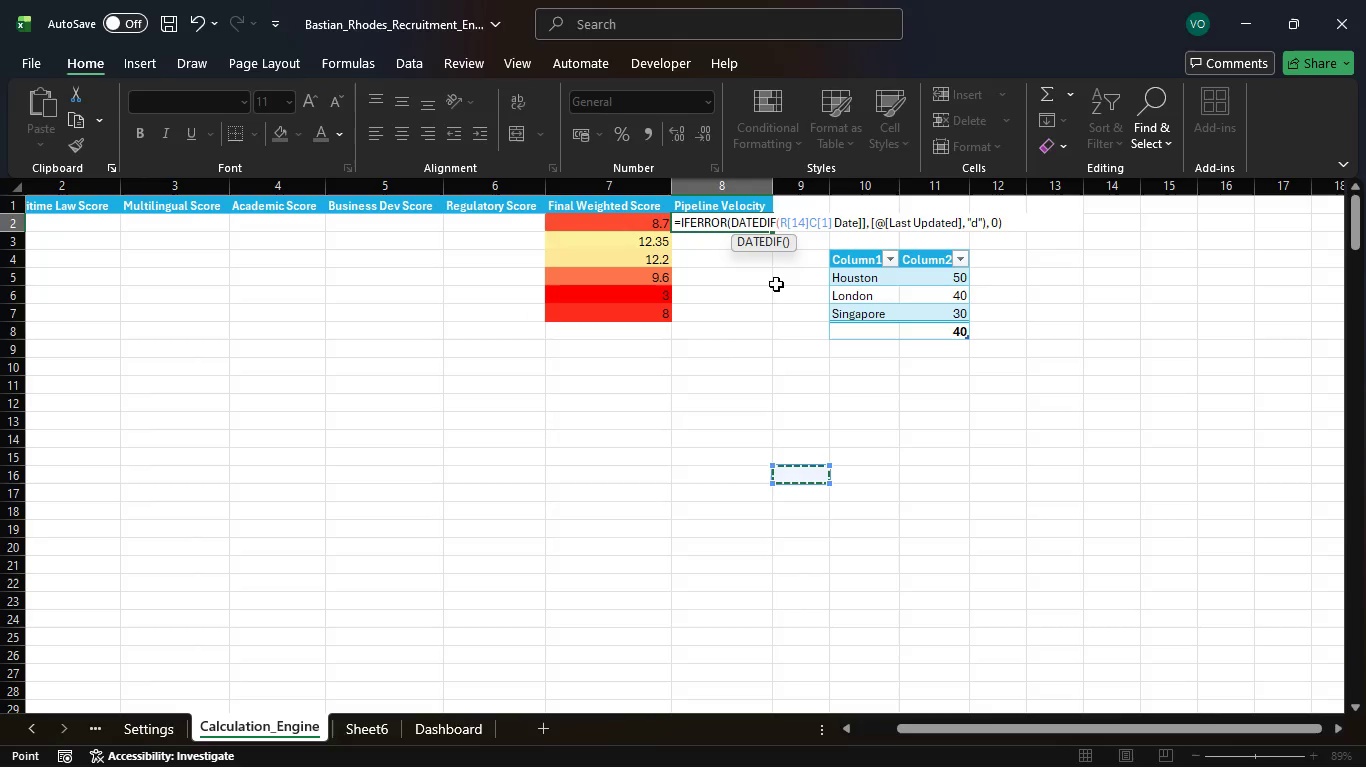 
left_click([732, 202])
 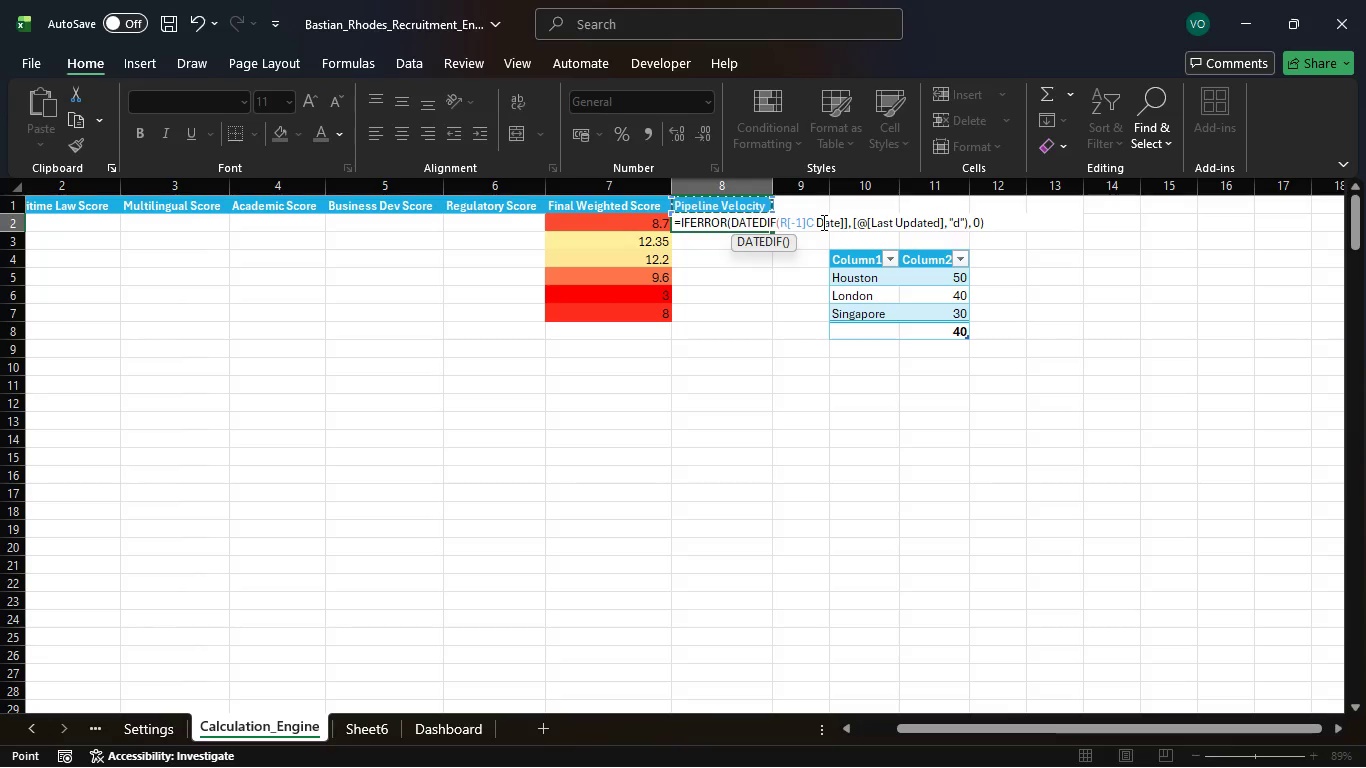 
key(Control+Z)
 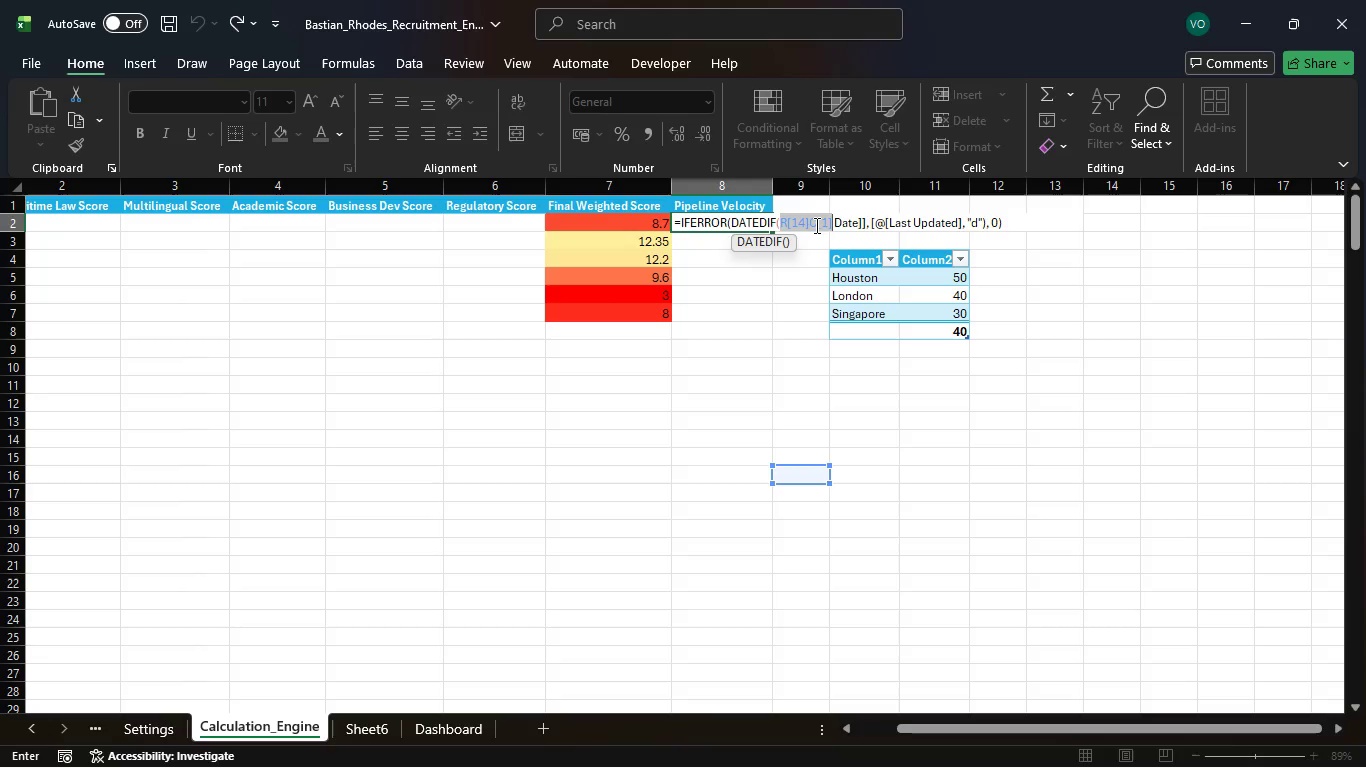 
key(Control+Z)
 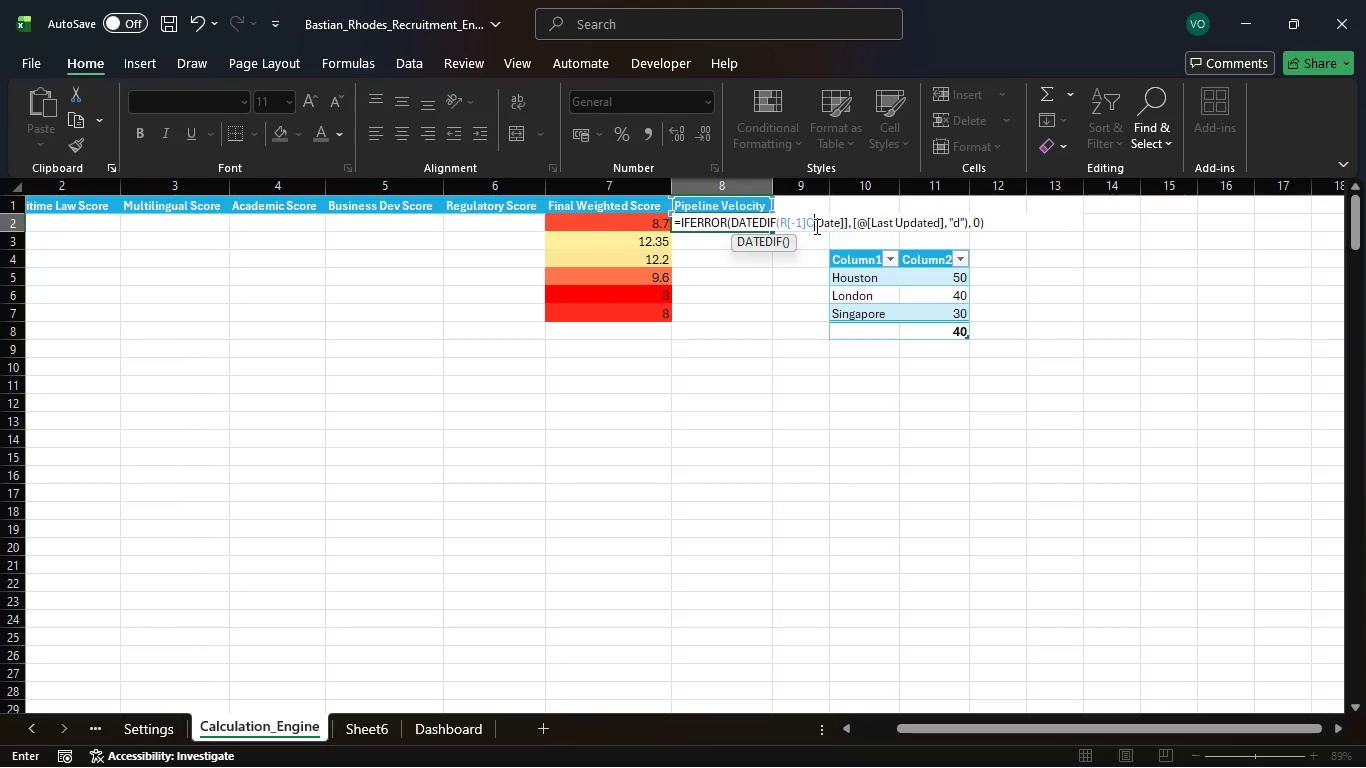 
key(Control+Z)
 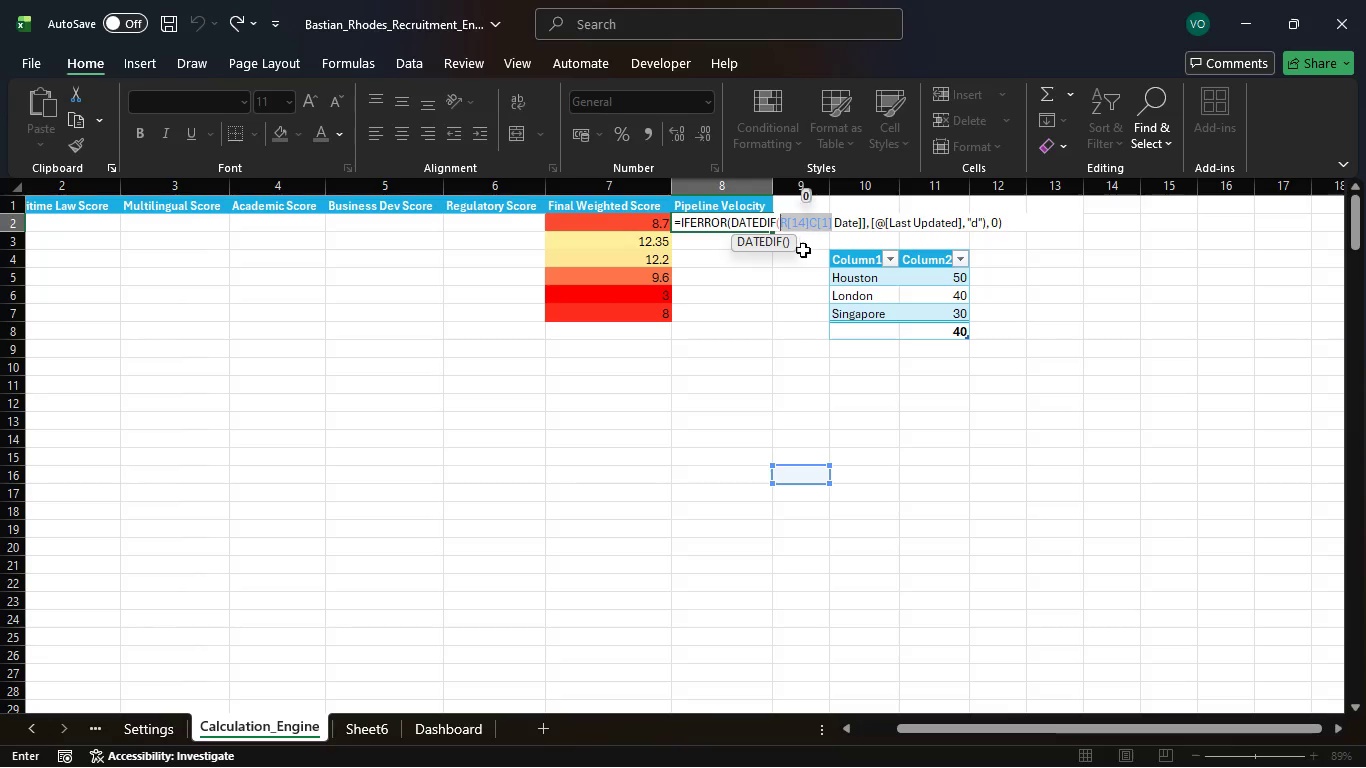 
left_click([803, 253])
 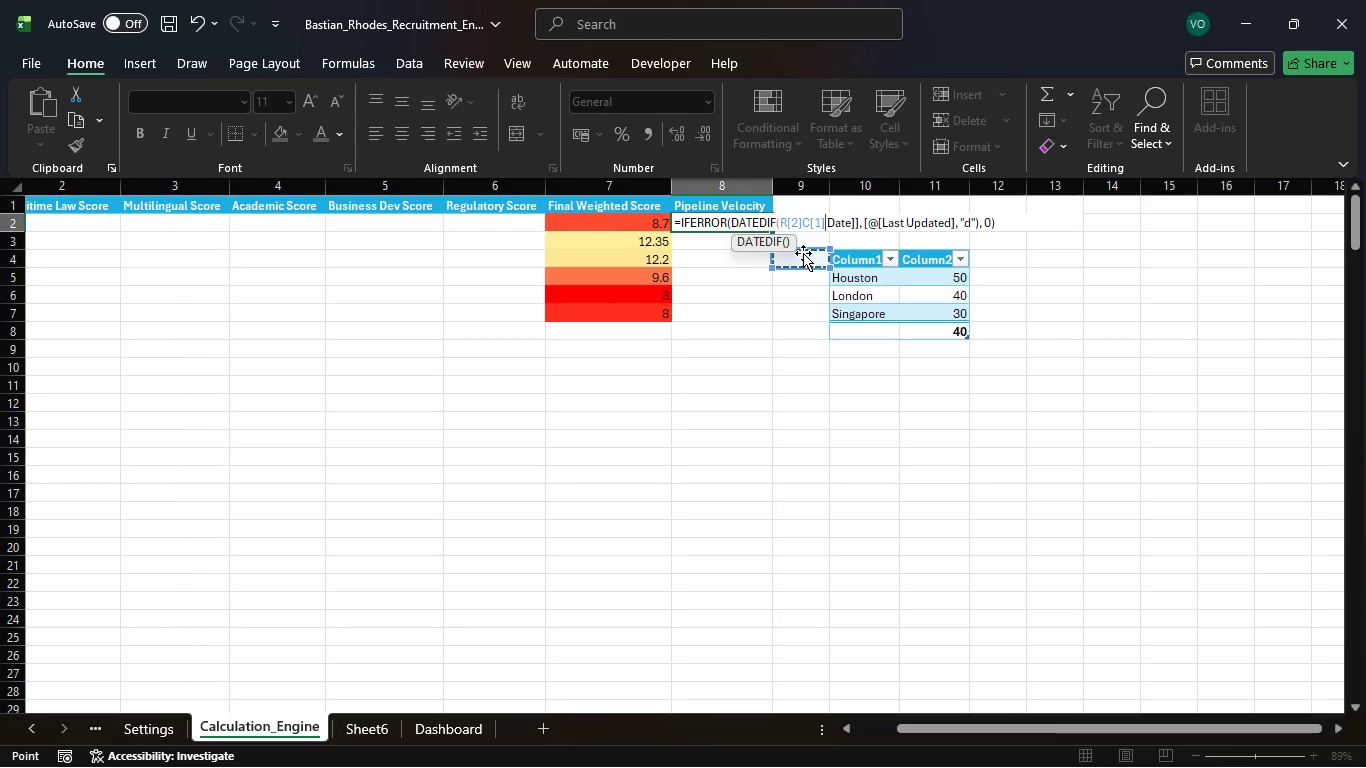 
key(Control+Z)
 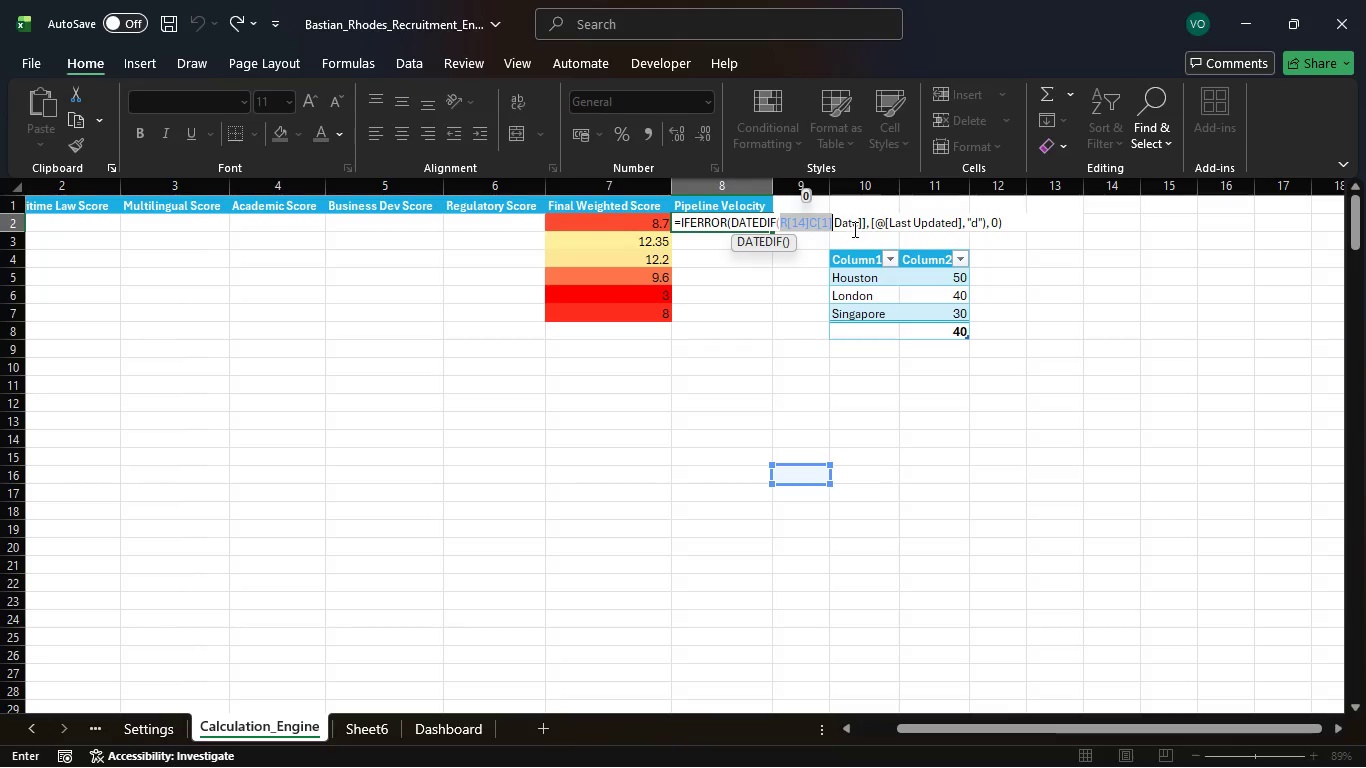 
left_click([854, 229])
 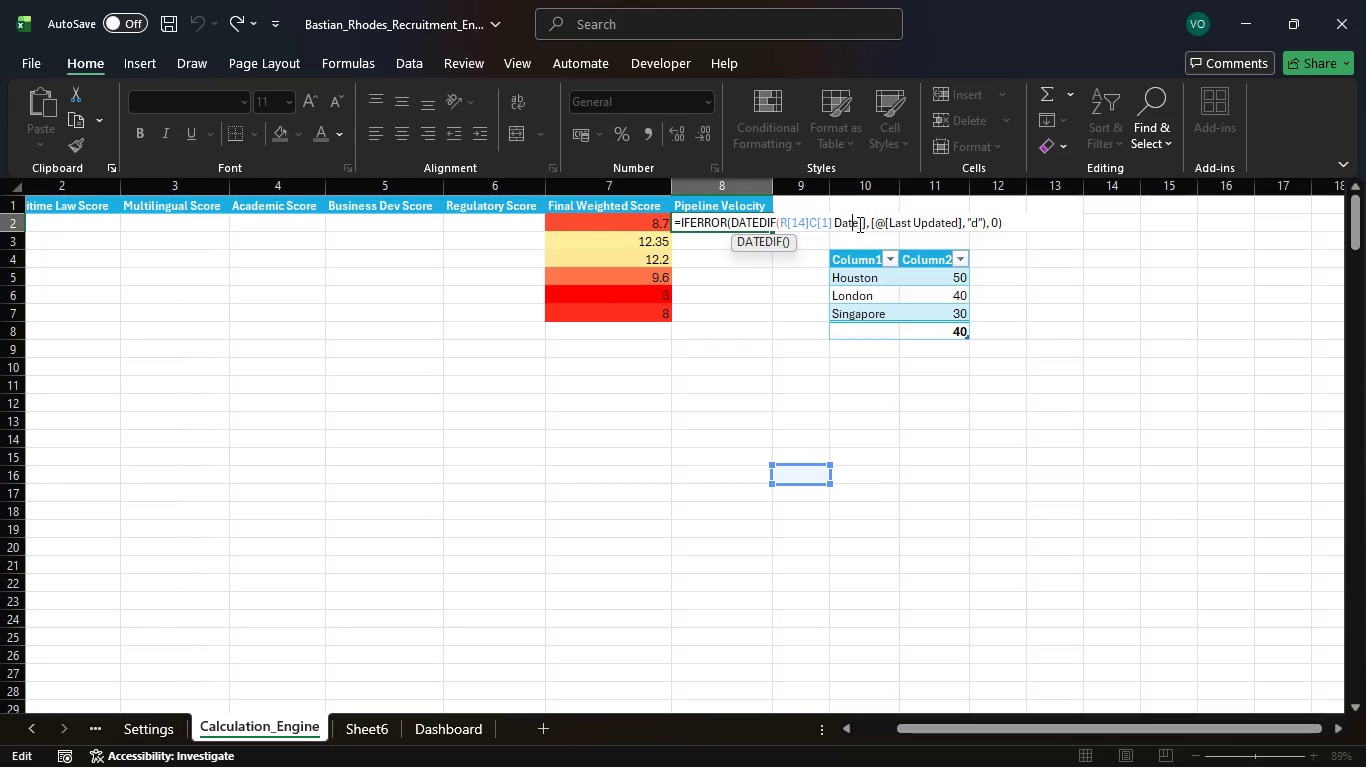 
left_click([859, 224])
 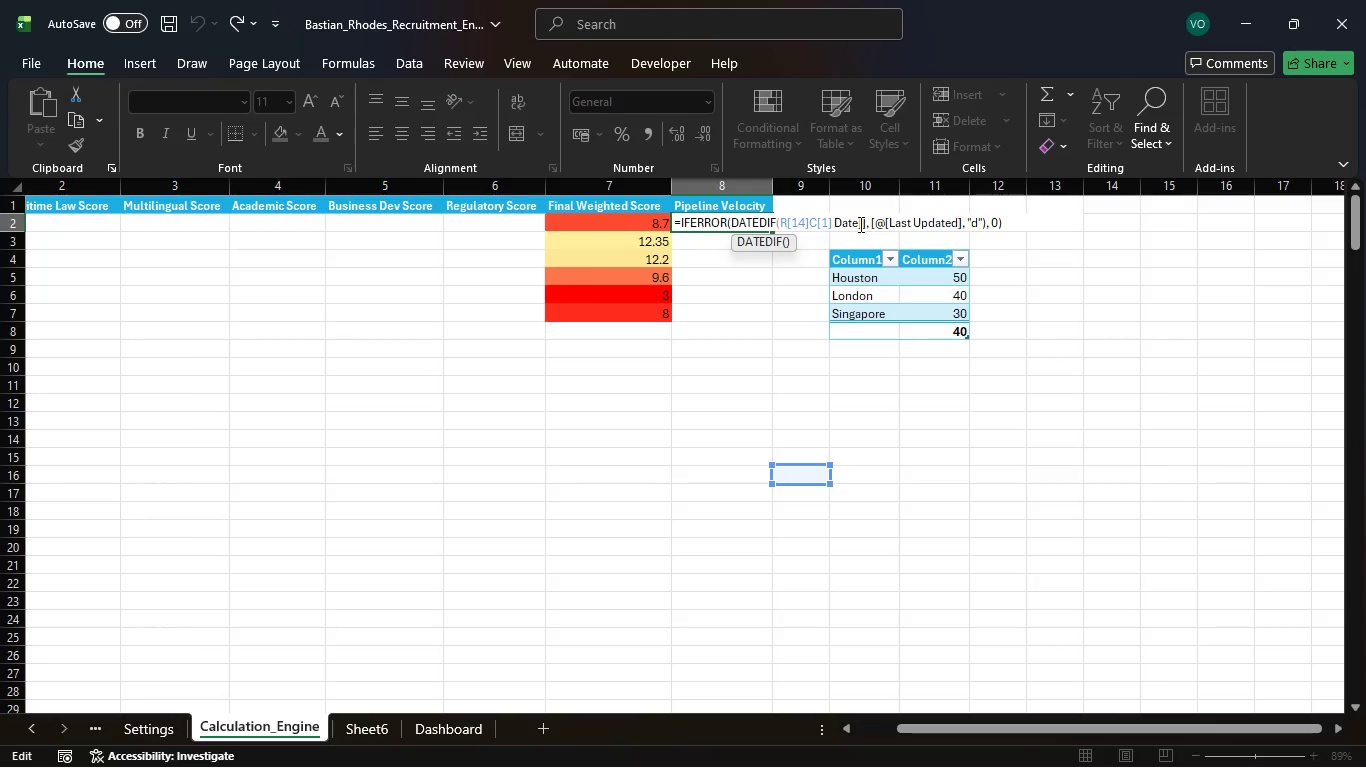 
key(Control+Z)
 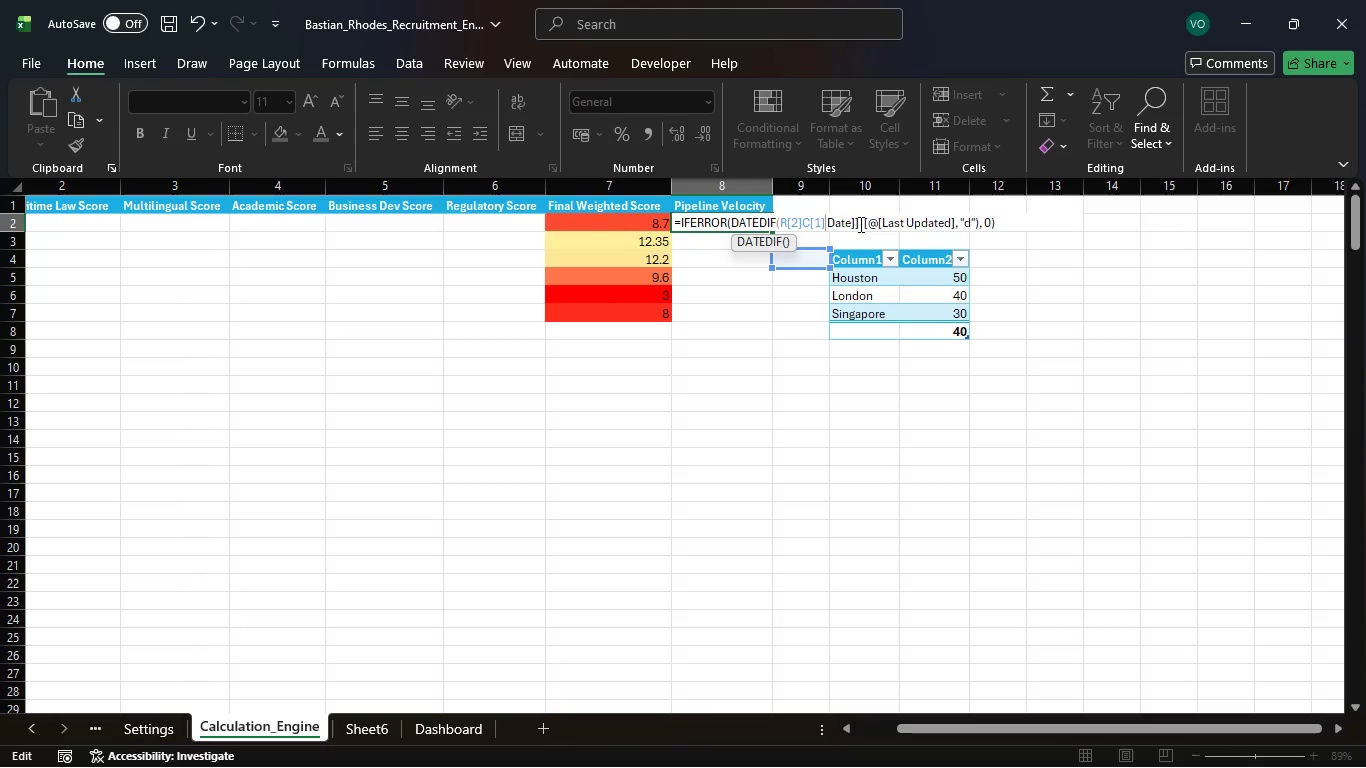 
key(Control+Z)
 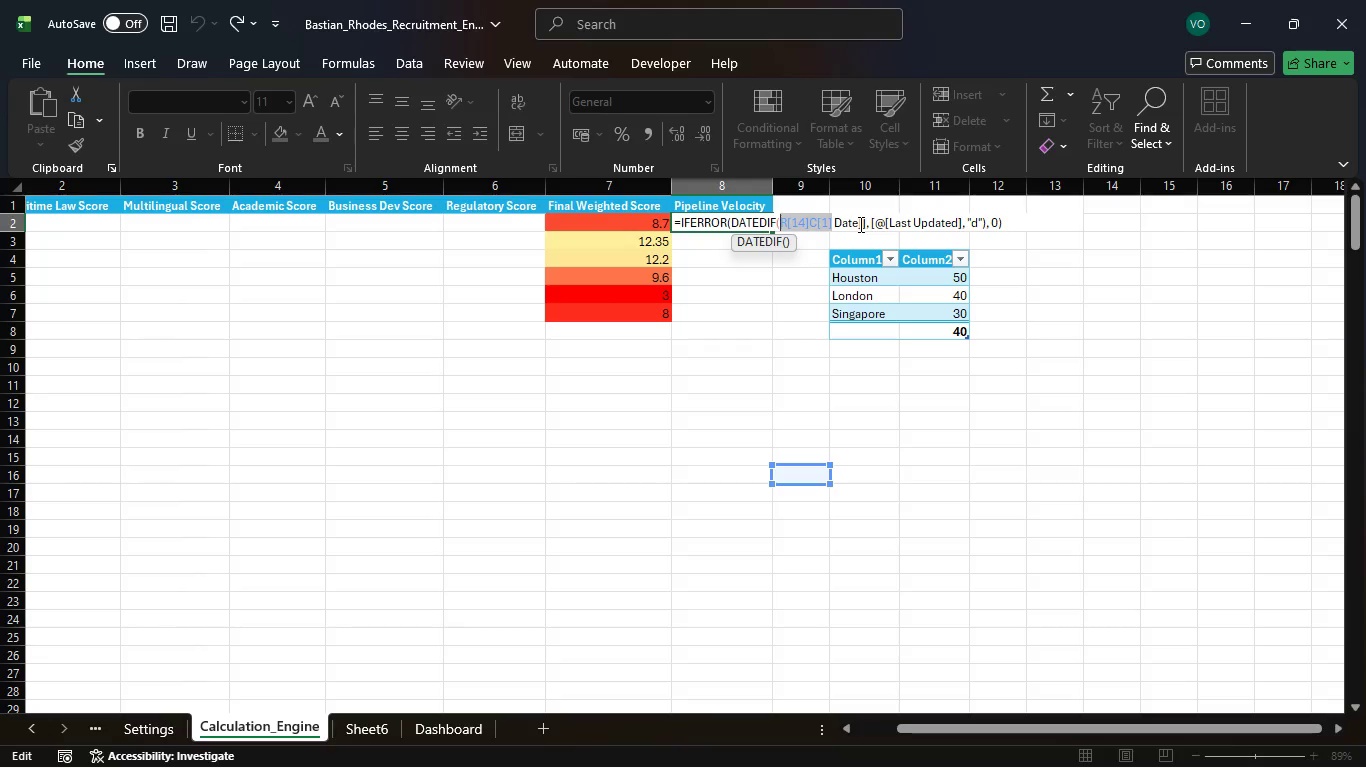 
key(Control+Z)
 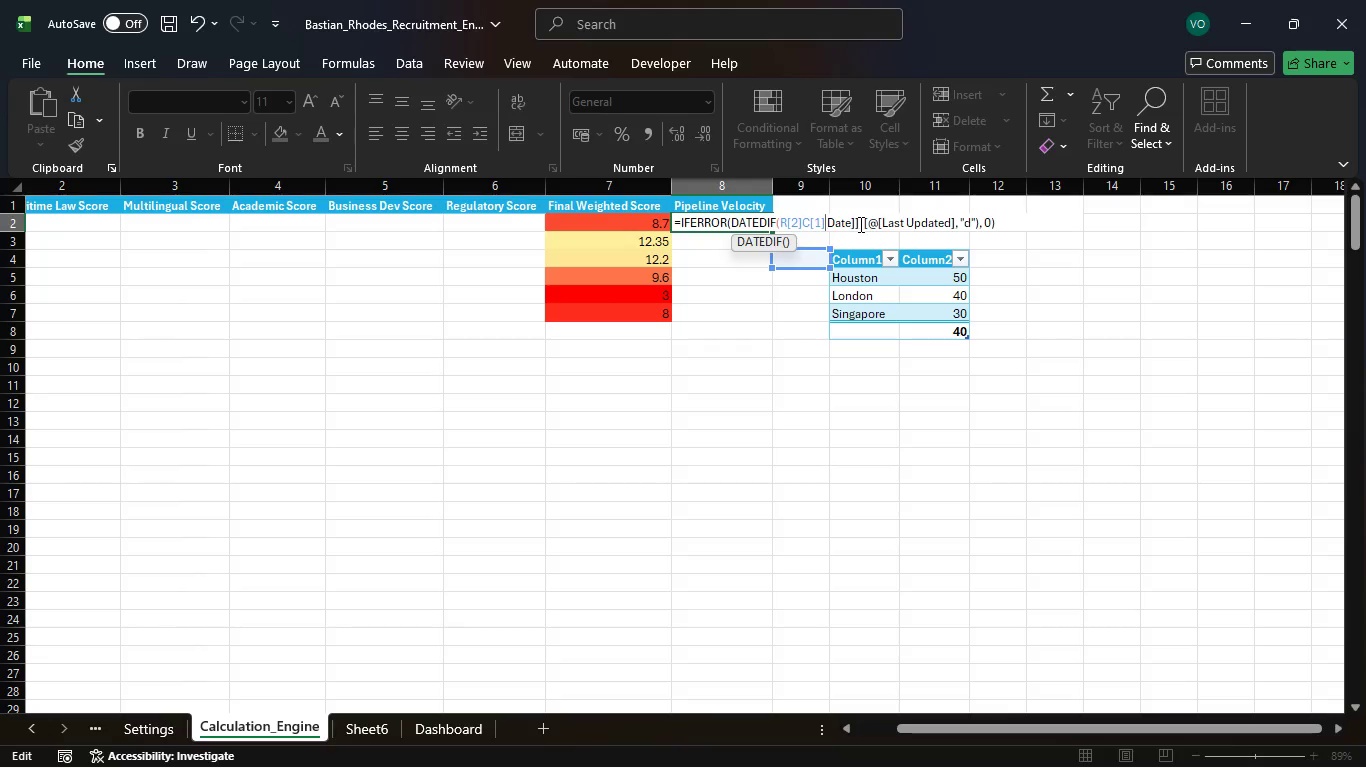 
key(Control+Z)
 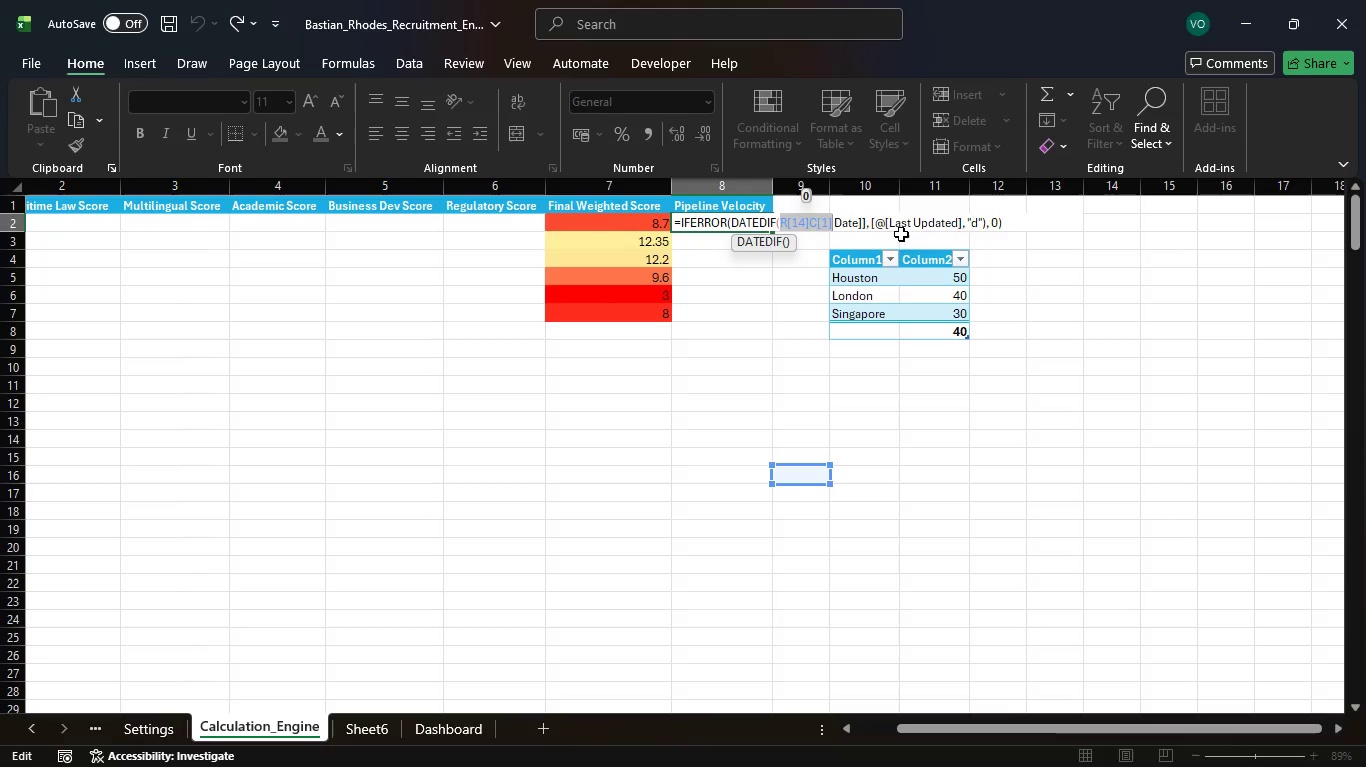 
left_click([913, 229])
 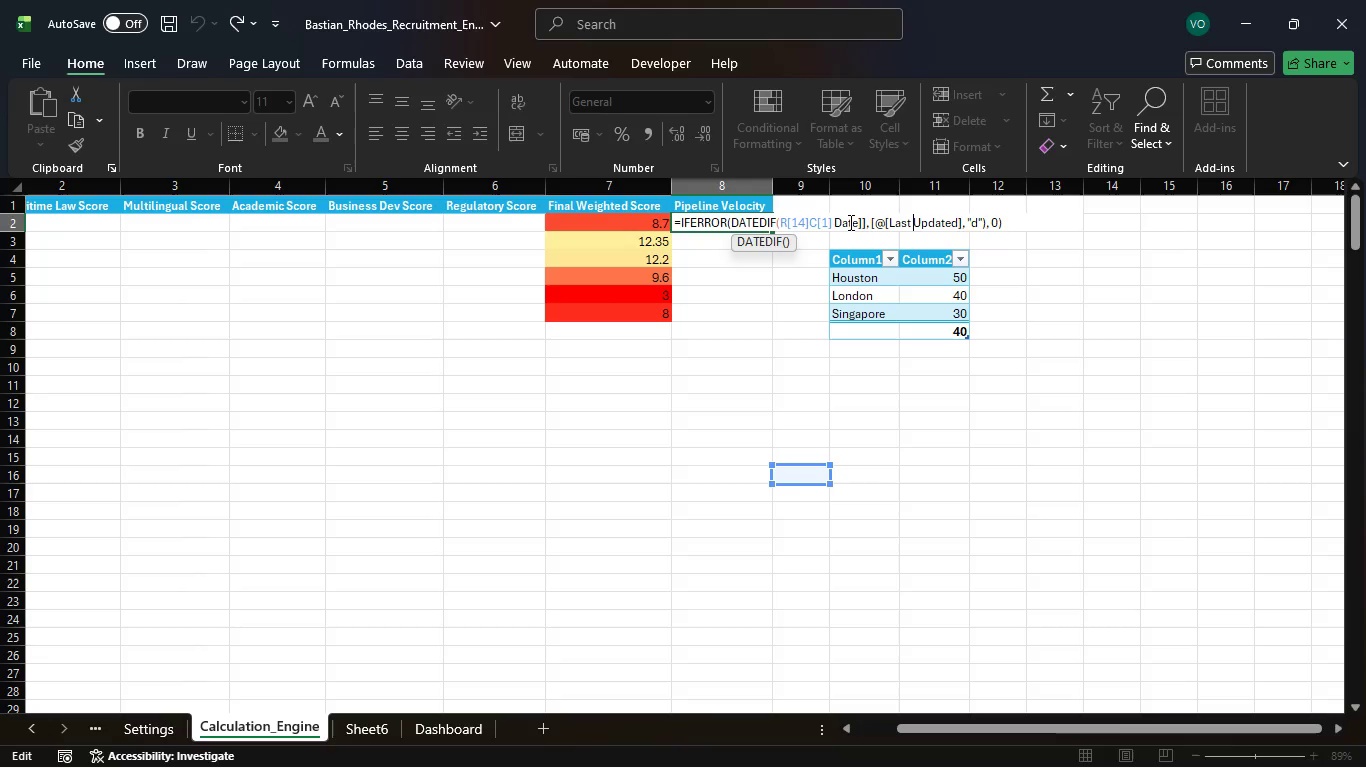 
key(Escape)
 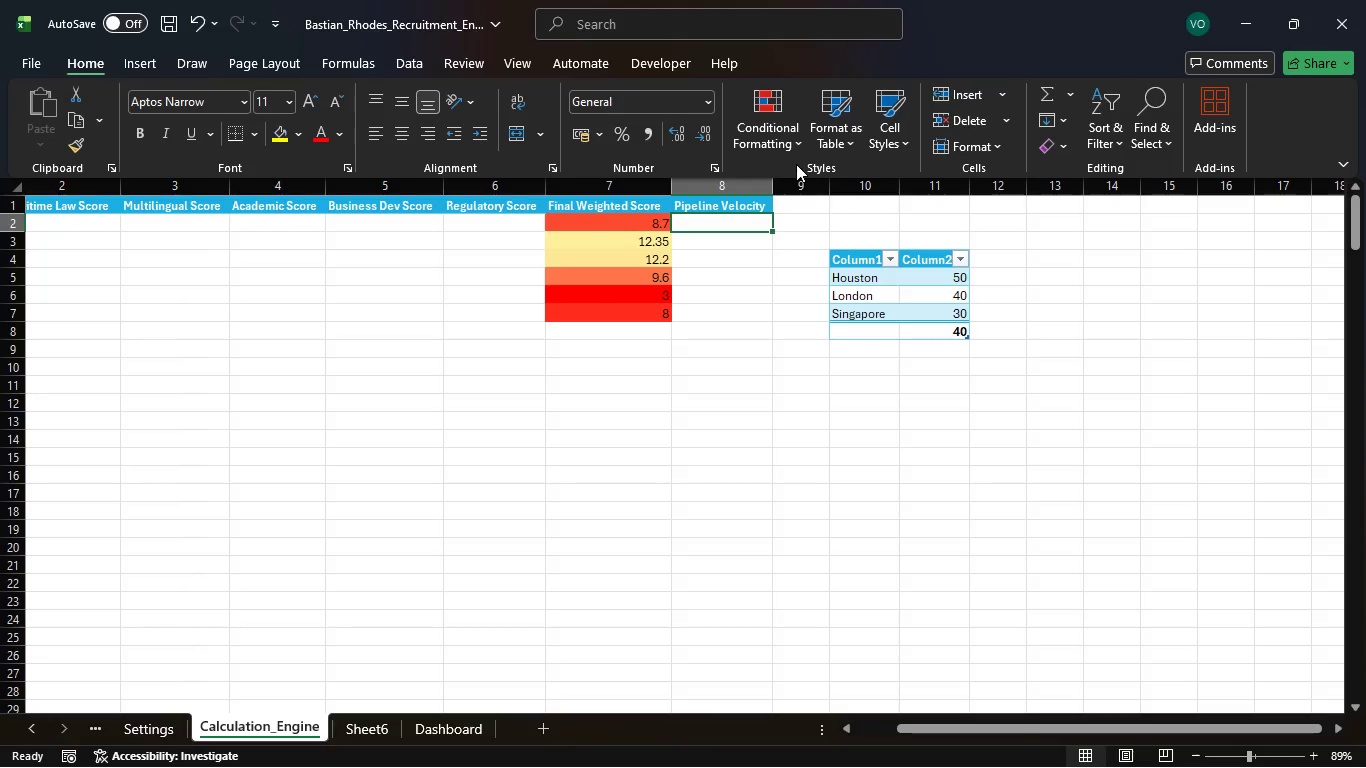 
wait(22.14)
 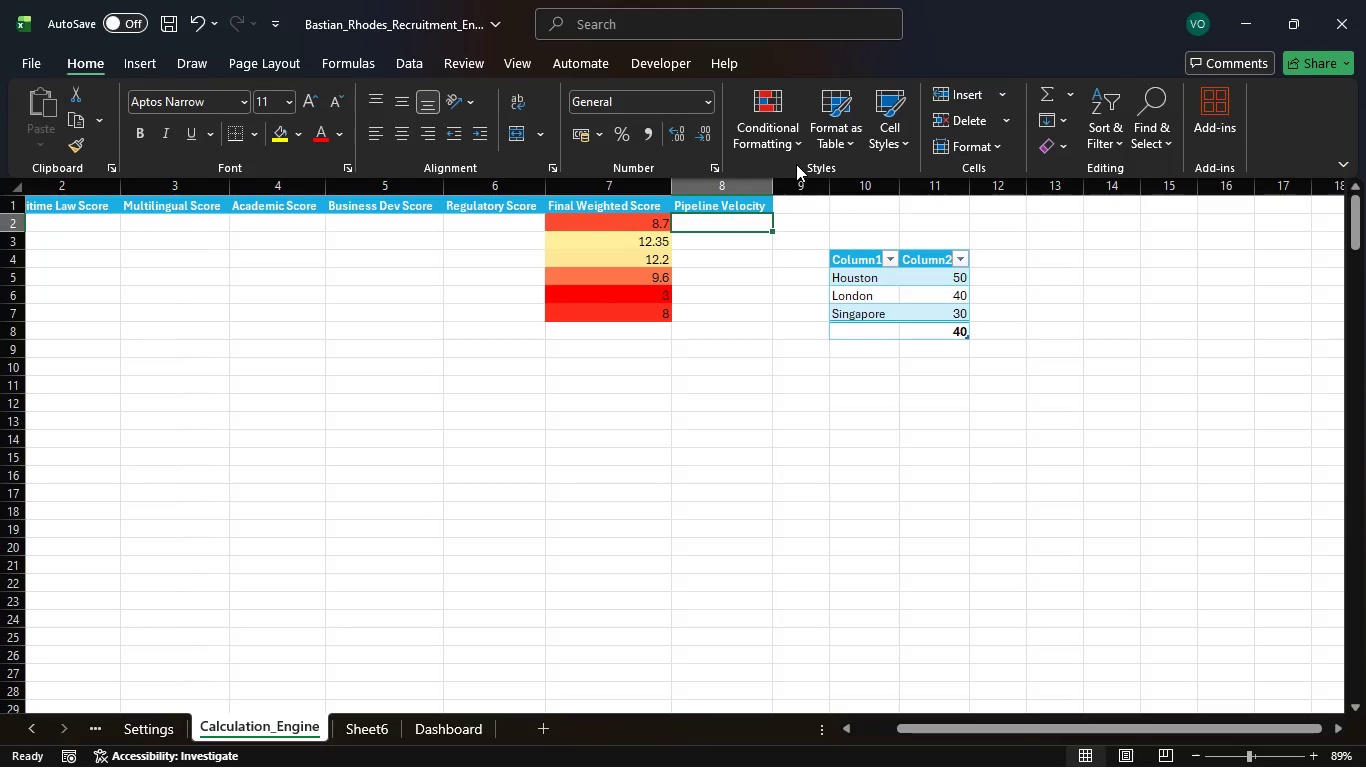 
left_click([644, 311])
 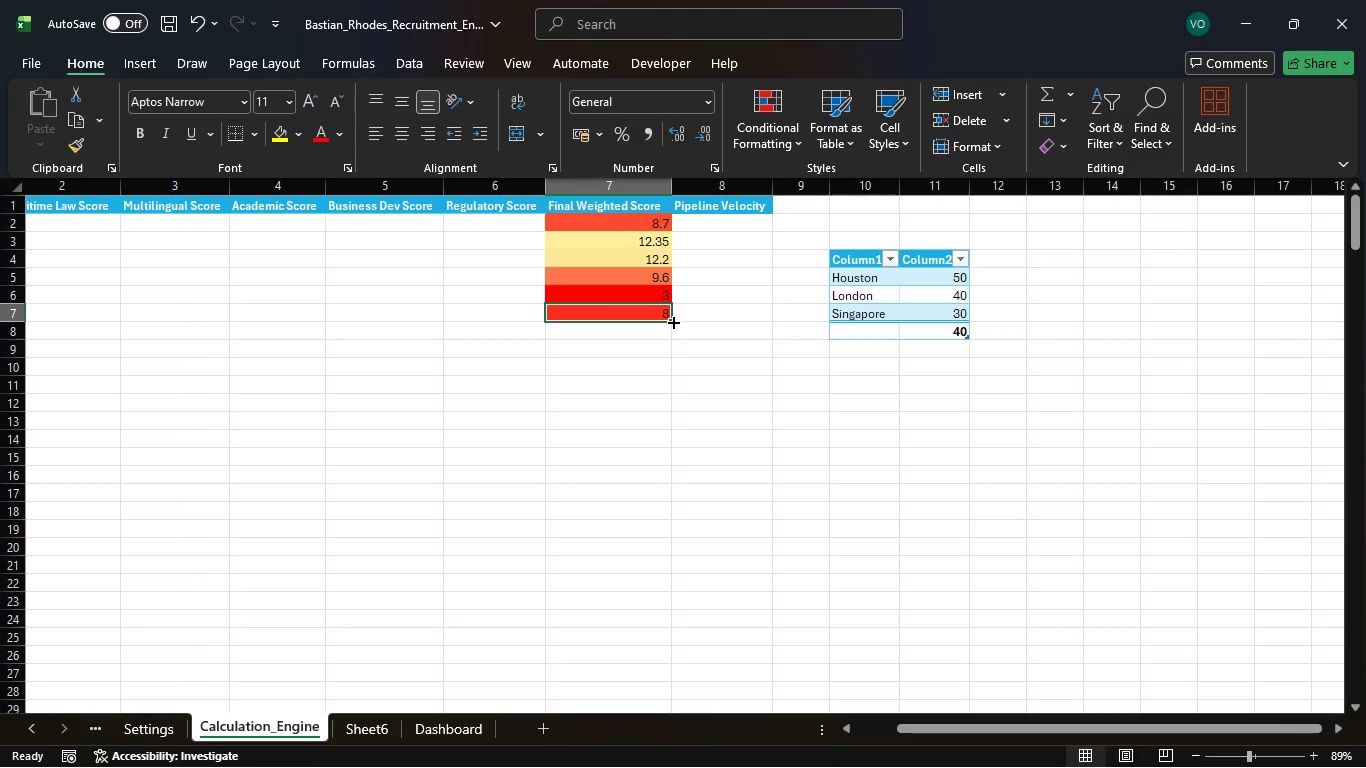 
double_click([672, 321])
 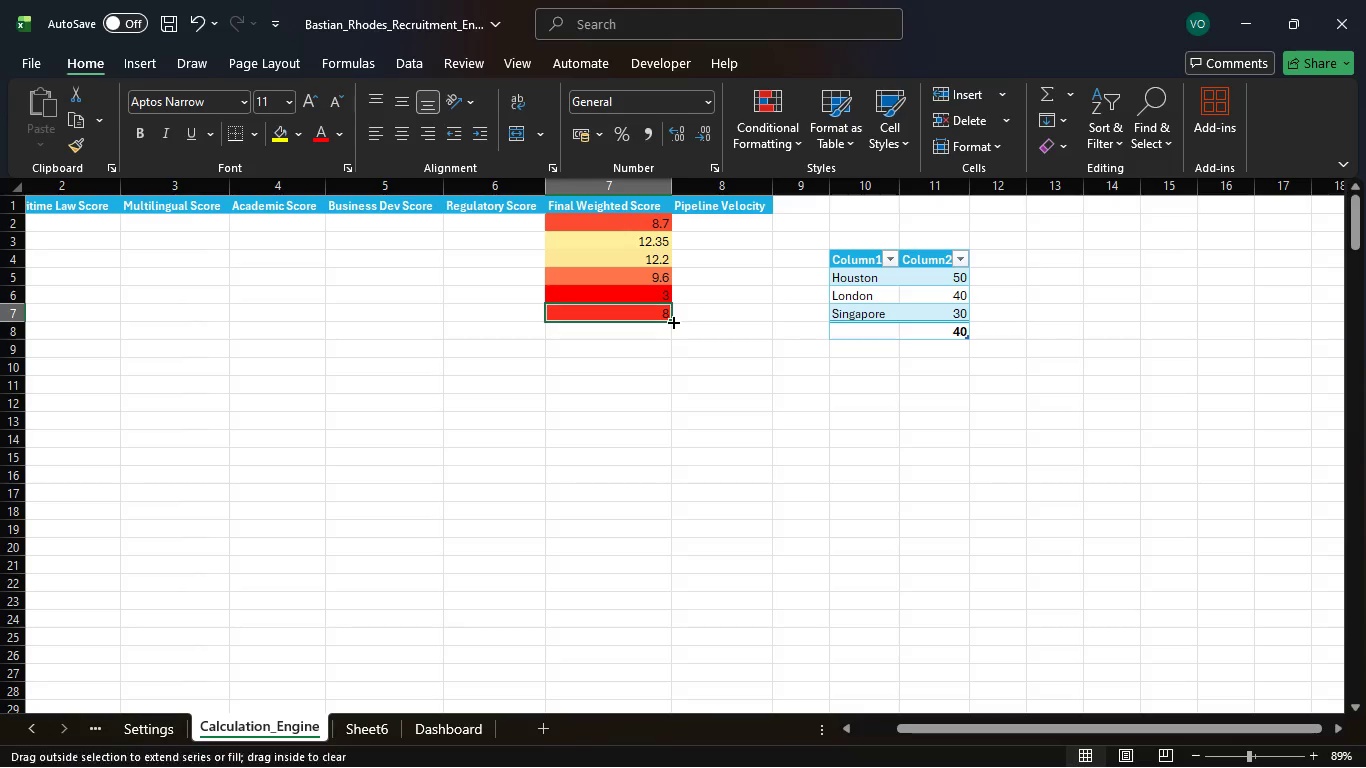 
triple_click([672, 321])
 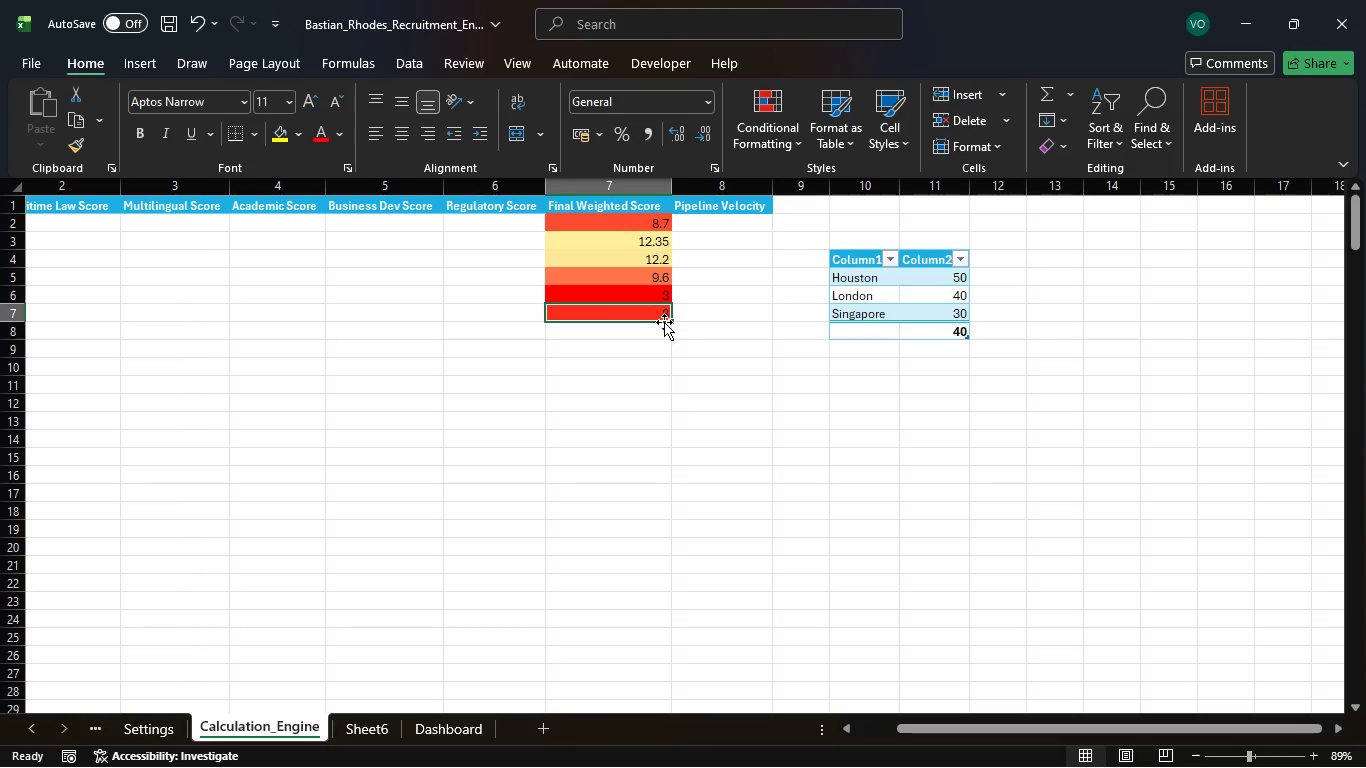 
double_click([670, 319])
 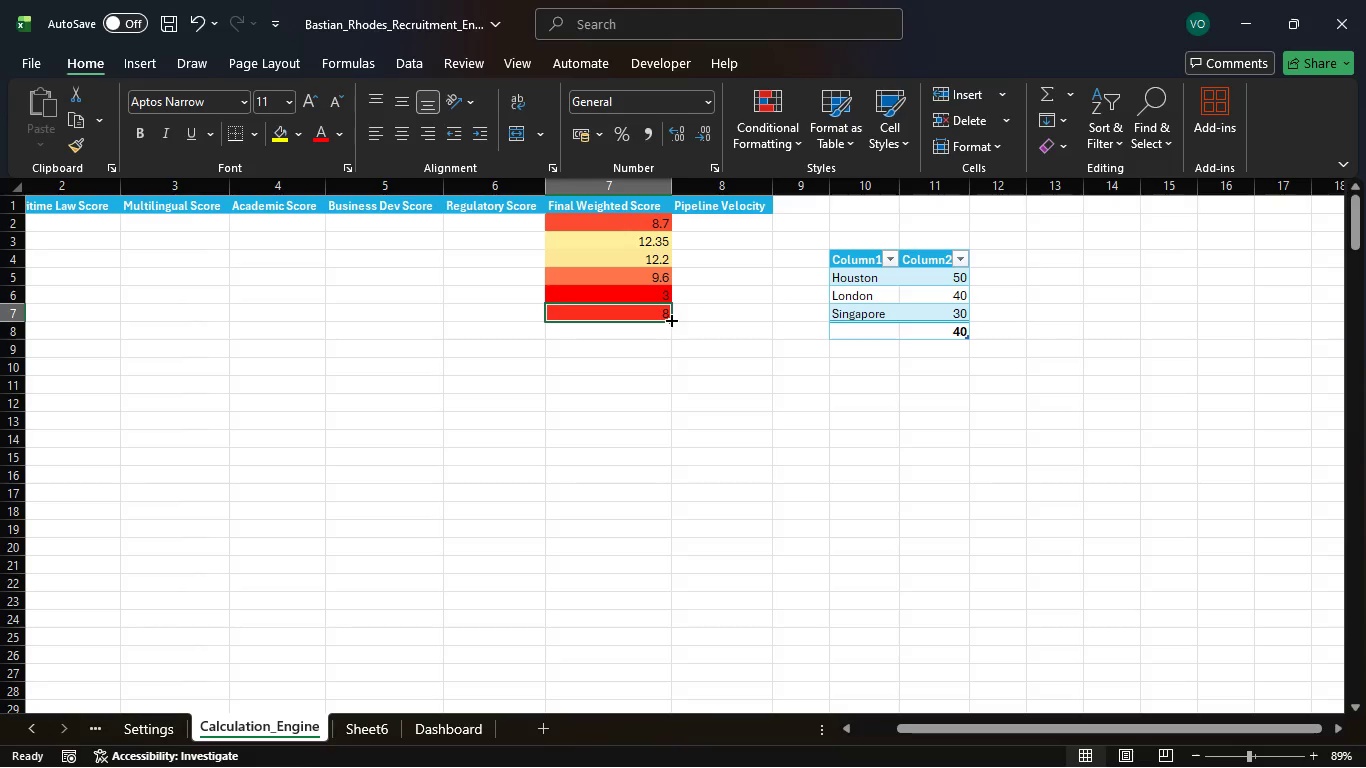 
left_click_drag(start_coordinate=[670, 319], to_coordinate=[658, 476])
 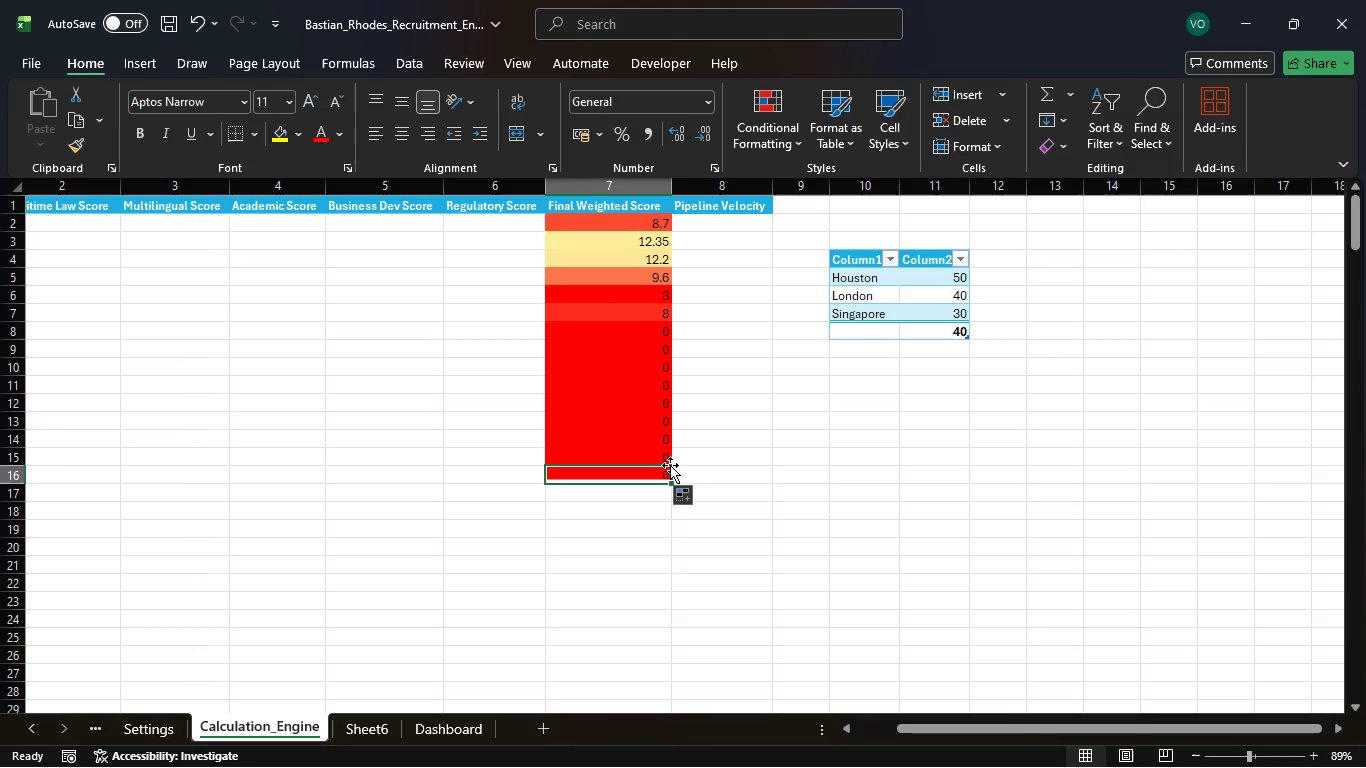 
left_click([658, 476])
 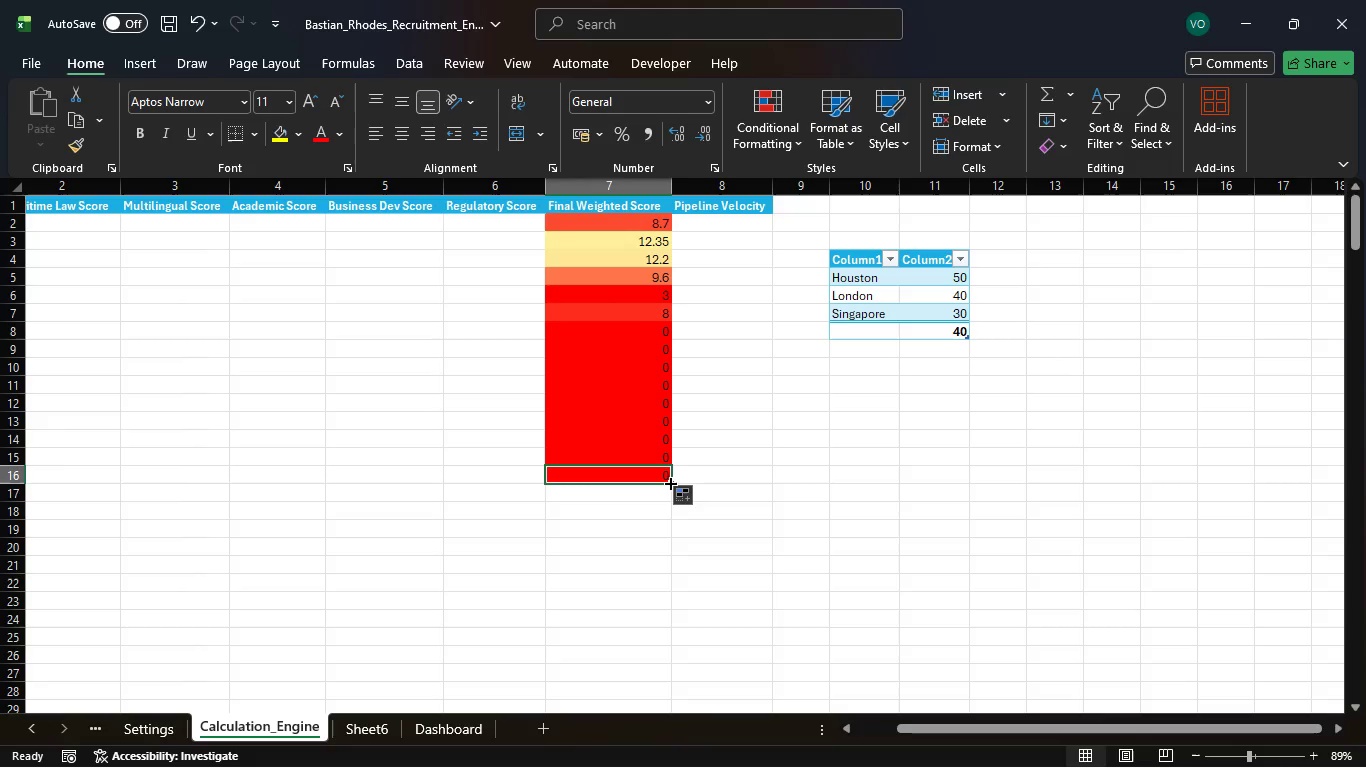 
left_click_drag(start_coordinate=[669, 482], to_coordinate=[657, 599])
 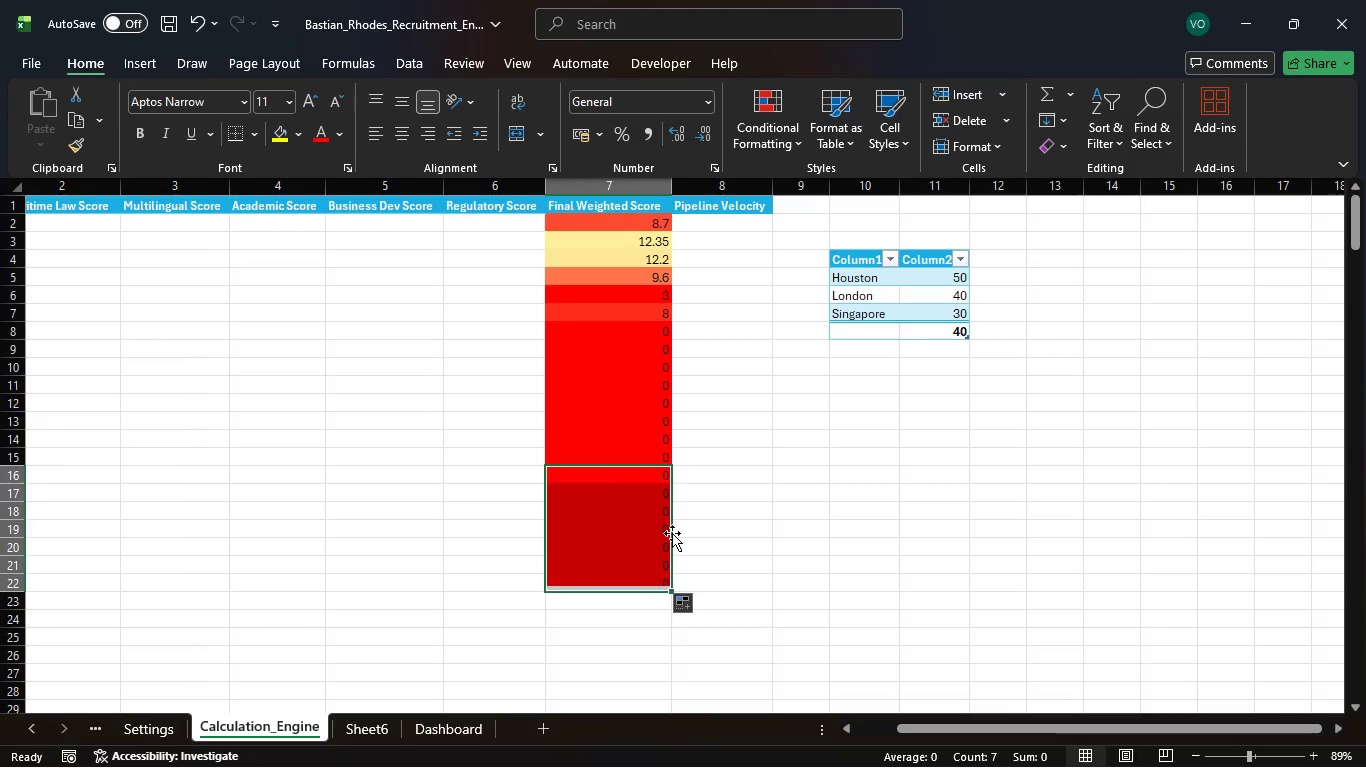 
scroll: coordinate [672, 533], scroll_direction: down, amount: 5.0
 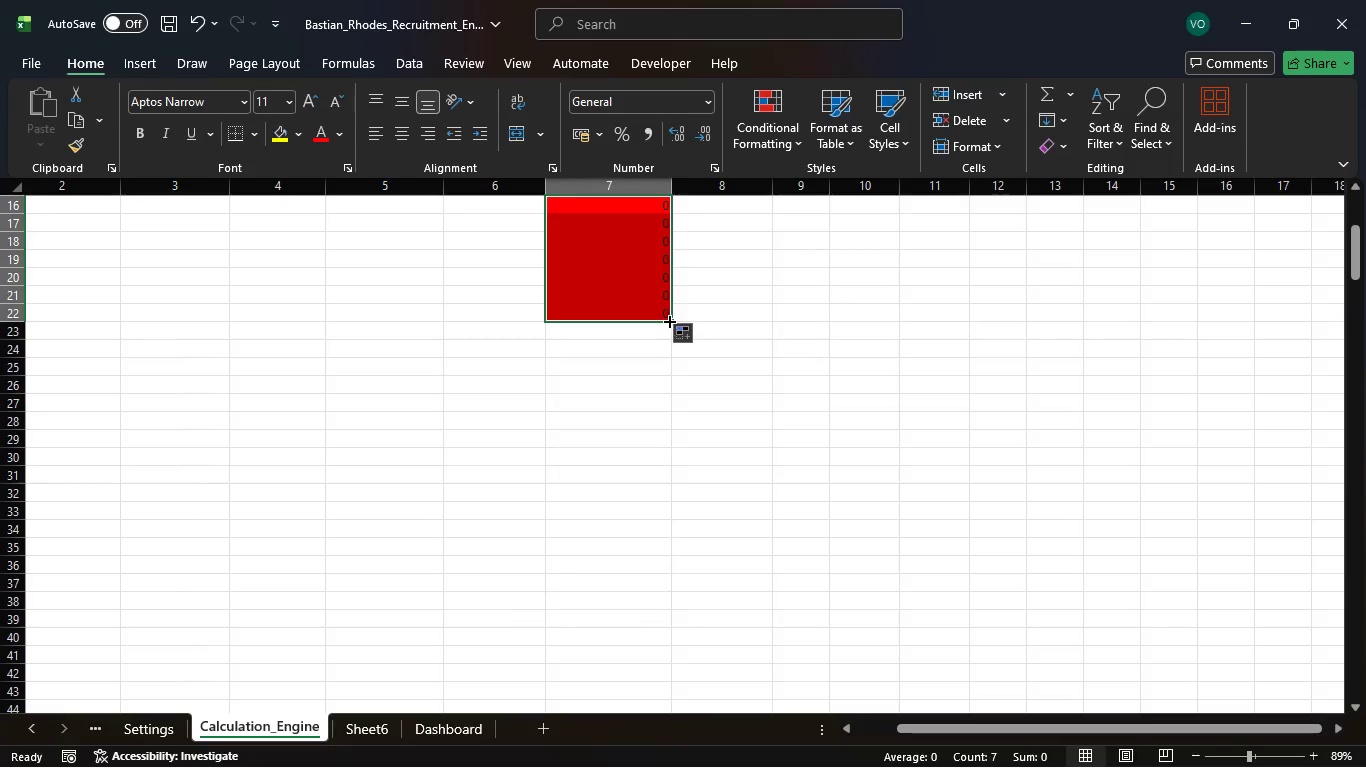 
left_click_drag(start_coordinate=[668, 320], to_coordinate=[661, 433])
 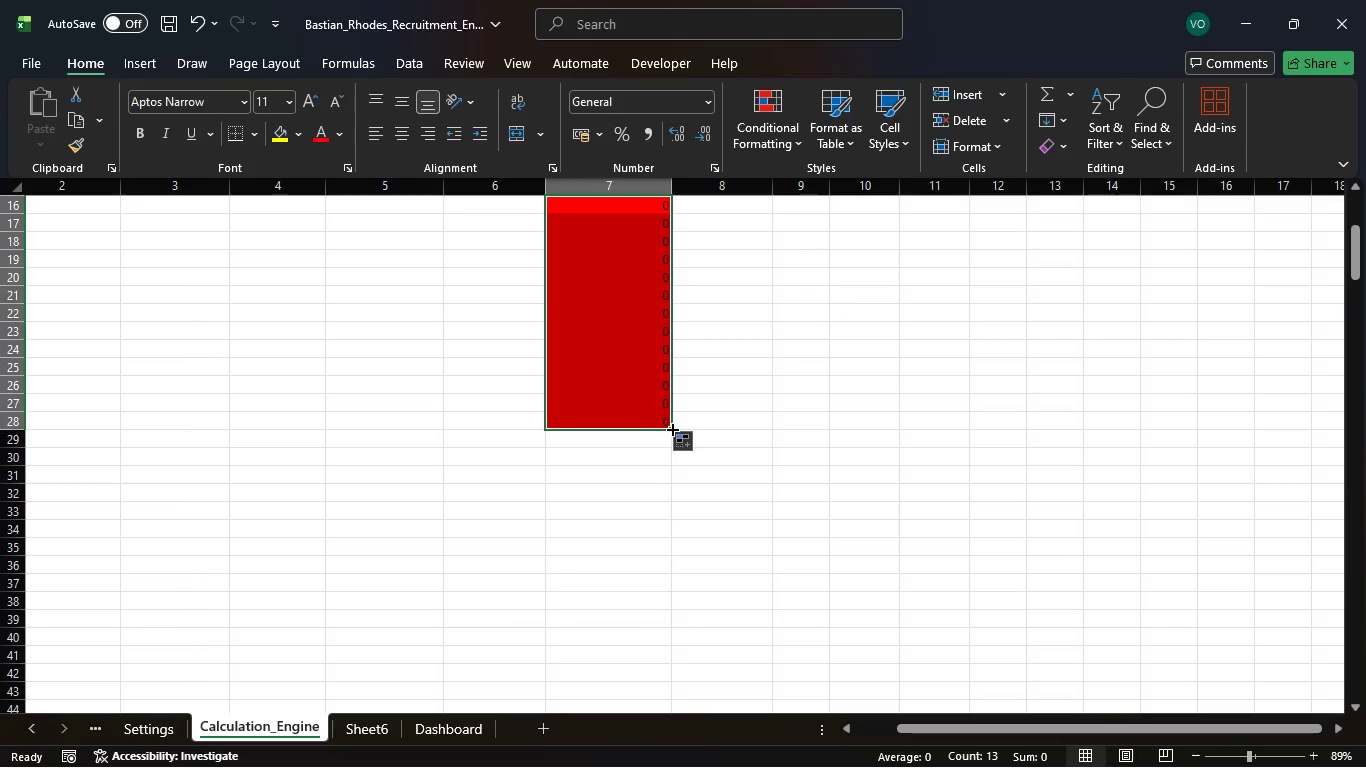 
left_click_drag(start_coordinate=[671, 428], to_coordinate=[665, 520])
 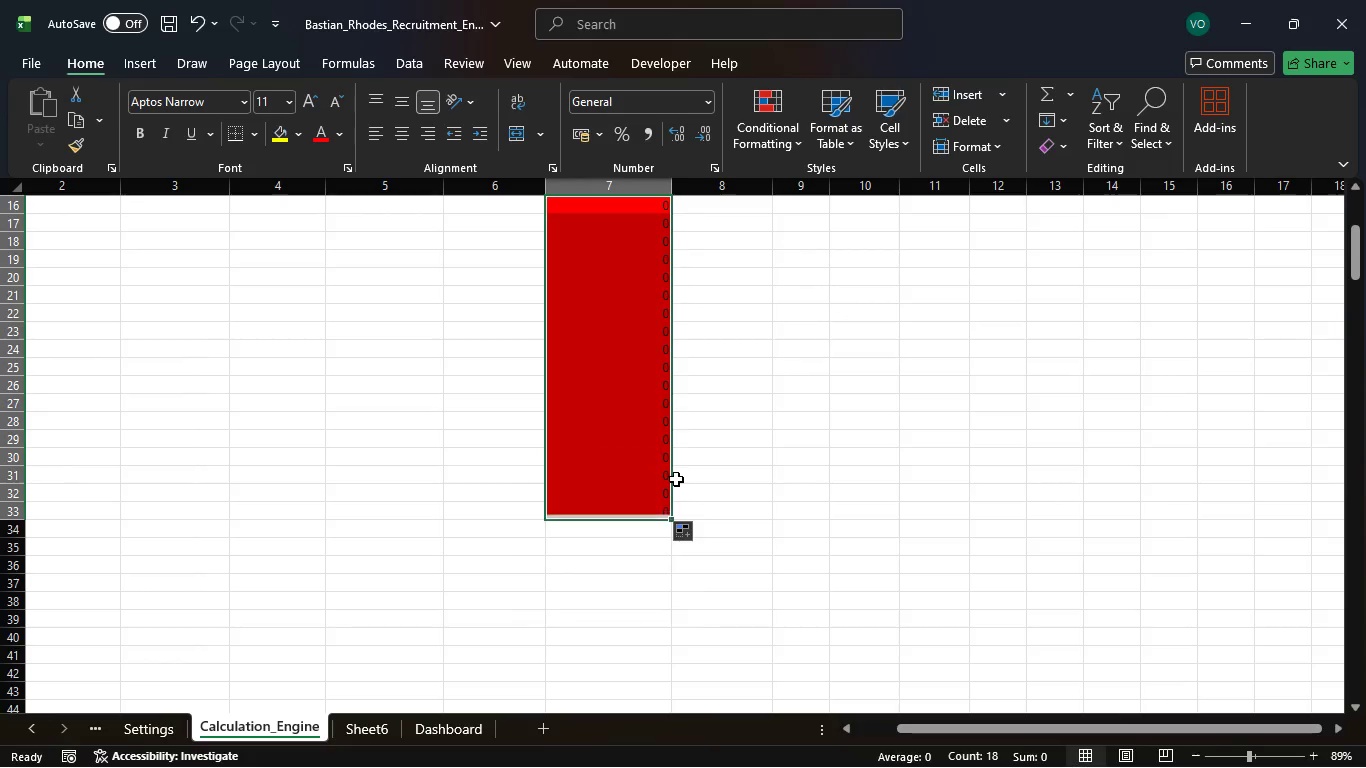 
scroll: coordinate [676, 479], scroll_direction: down, amount: 2.0
 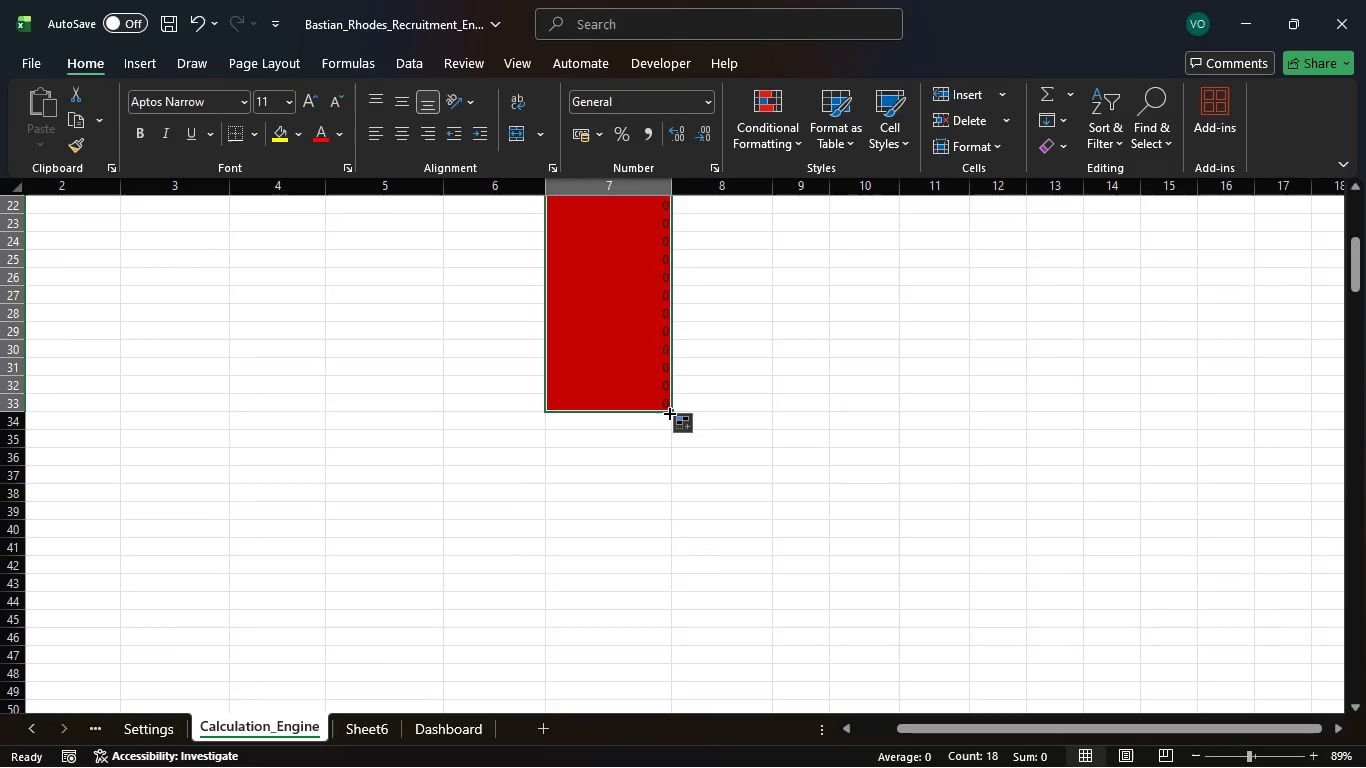 
left_click_drag(start_coordinate=[668, 410], to_coordinate=[656, 507])
 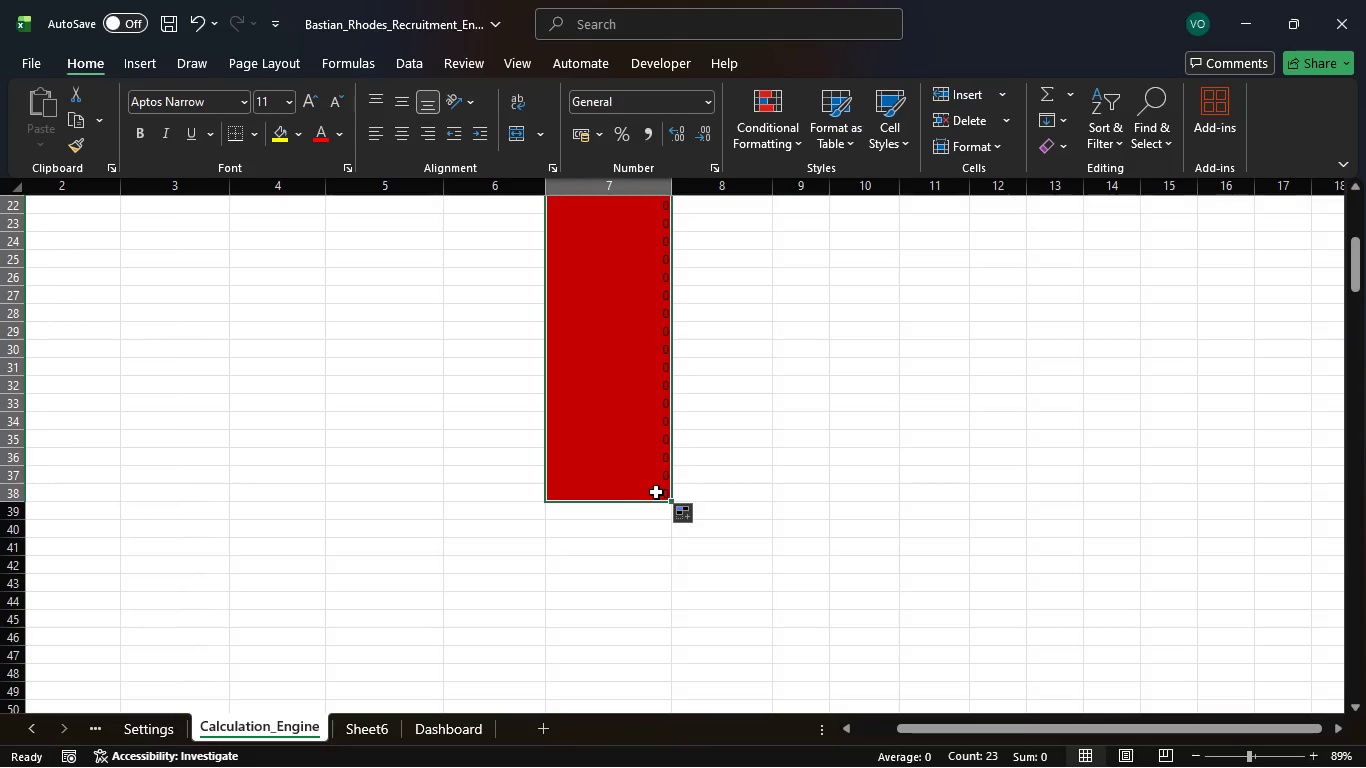 
left_click_drag(start_coordinate=[667, 500], to_coordinate=[661, 566])
 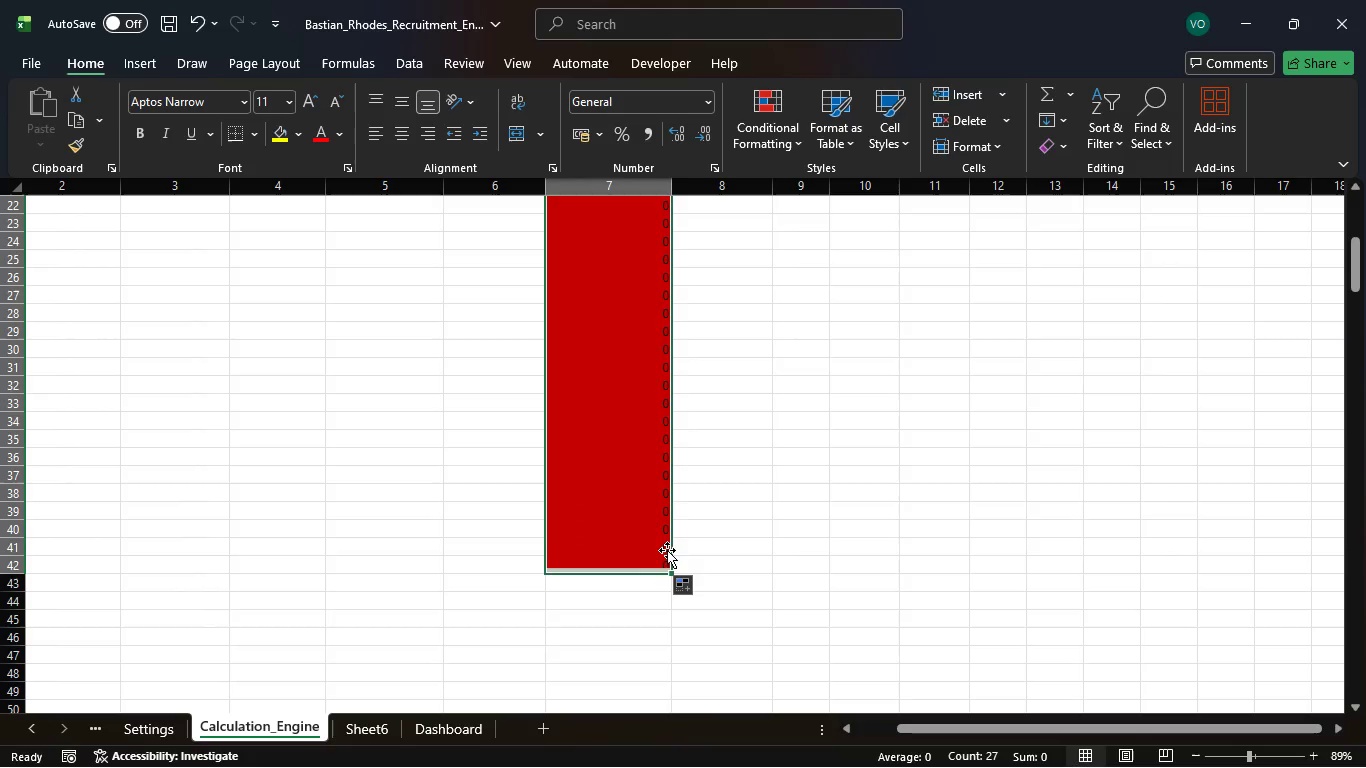 
scroll: coordinate [667, 550], scroll_direction: down, amount: 2.0
 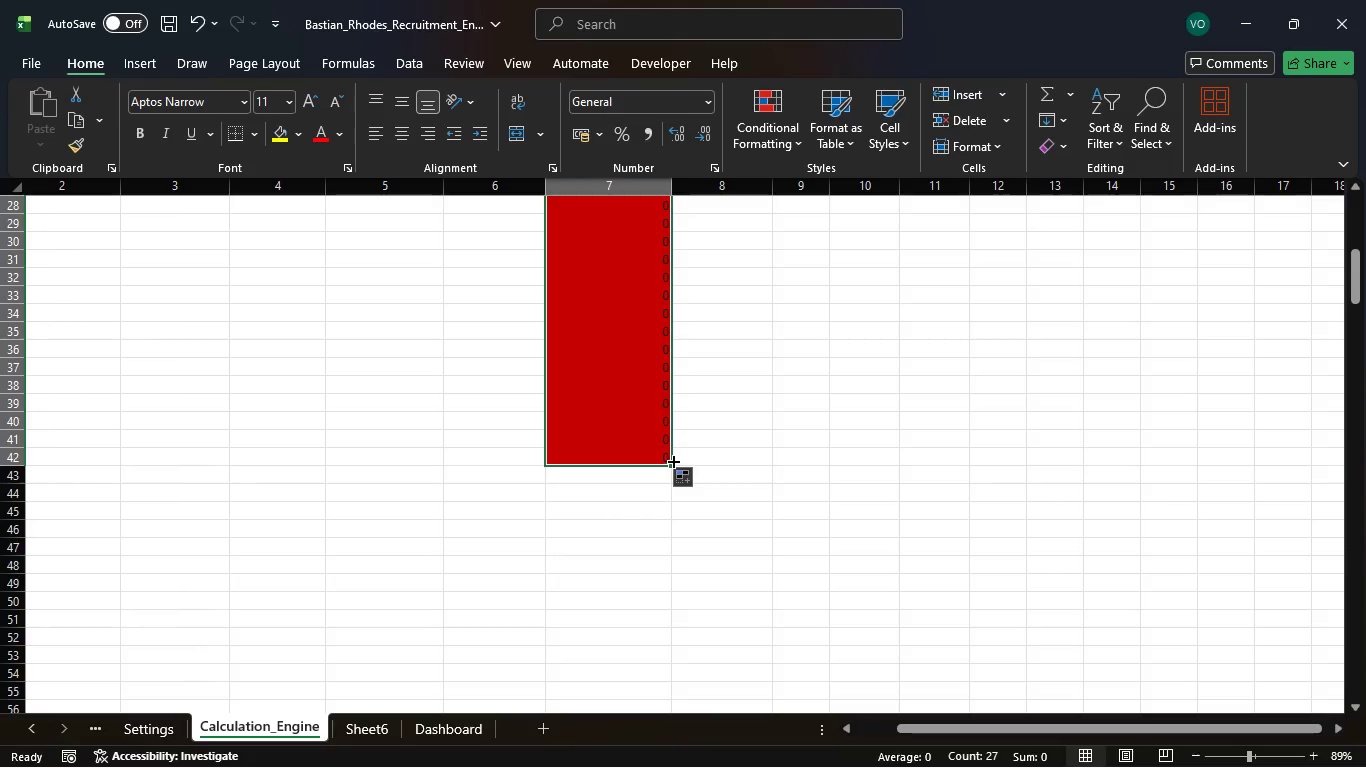 
left_click_drag(start_coordinate=[672, 460], to_coordinate=[665, 611])
 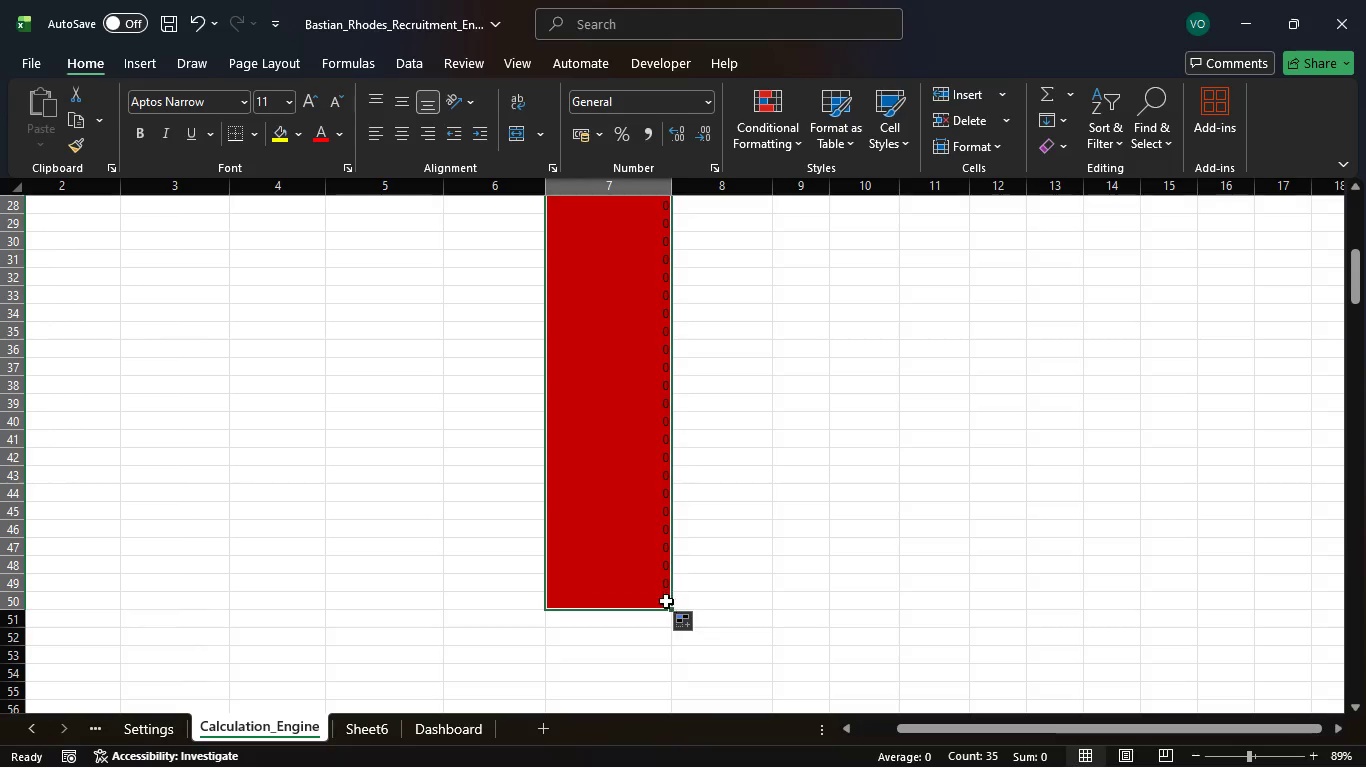 
hold_key(key=ArrowRight, duration=0.56)
 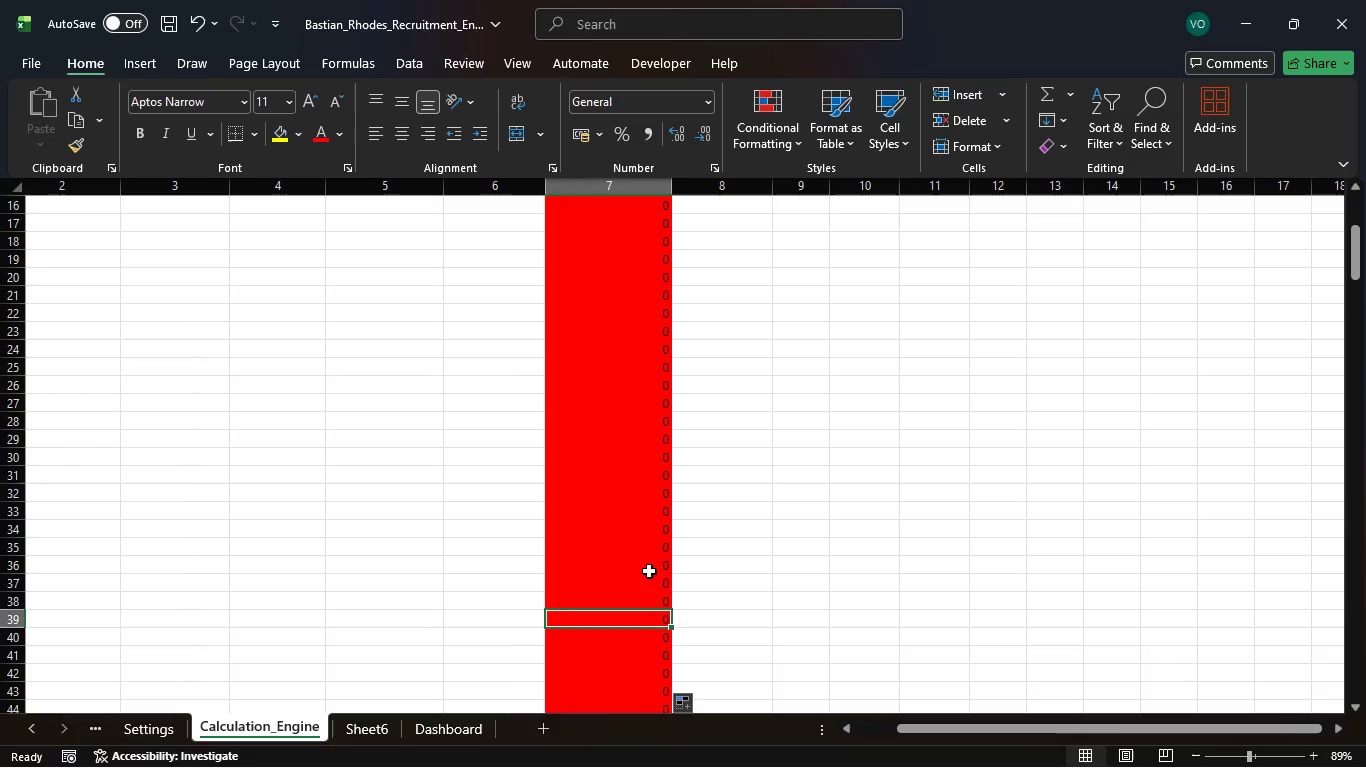 
scroll: coordinate [659, 540], scroll_direction: down, amount: 14.0
 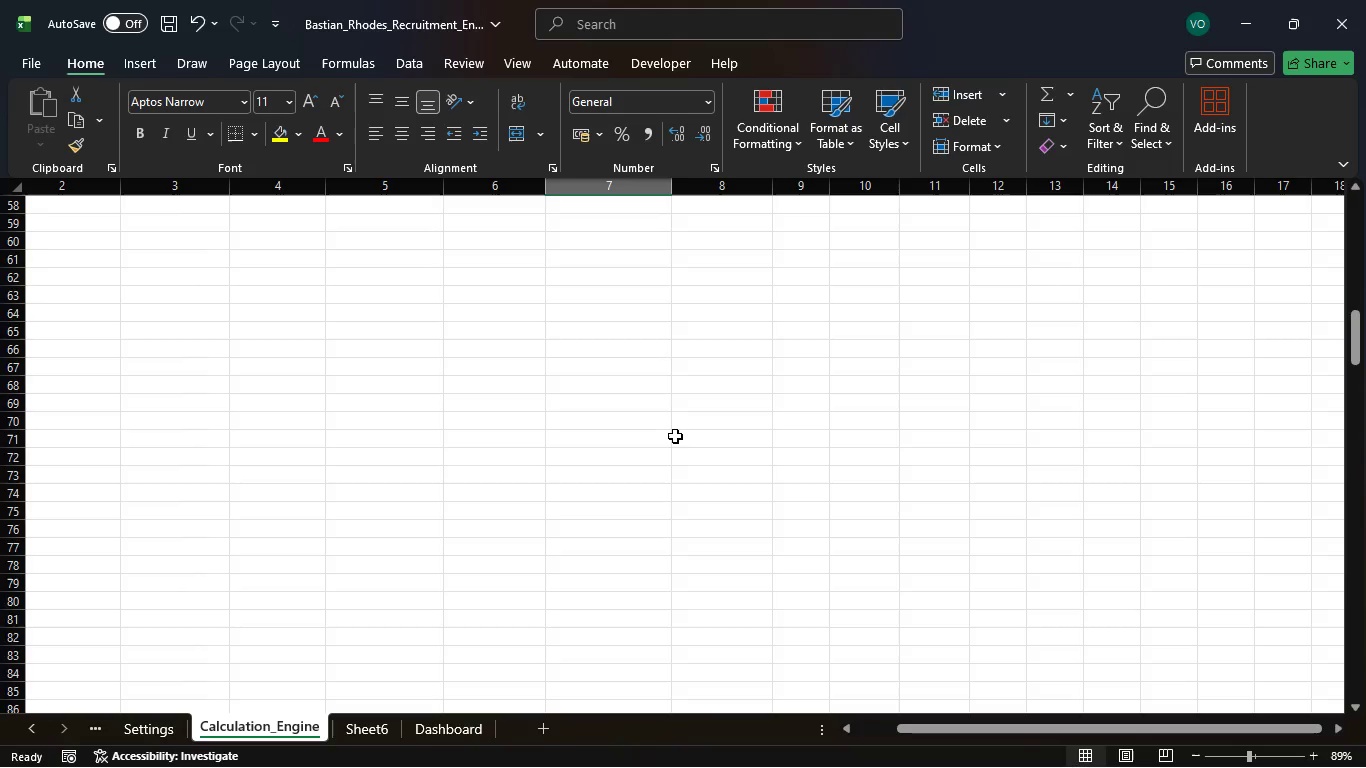 
scroll: coordinate [674, 418], scroll_direction: up, amount: 6.0
 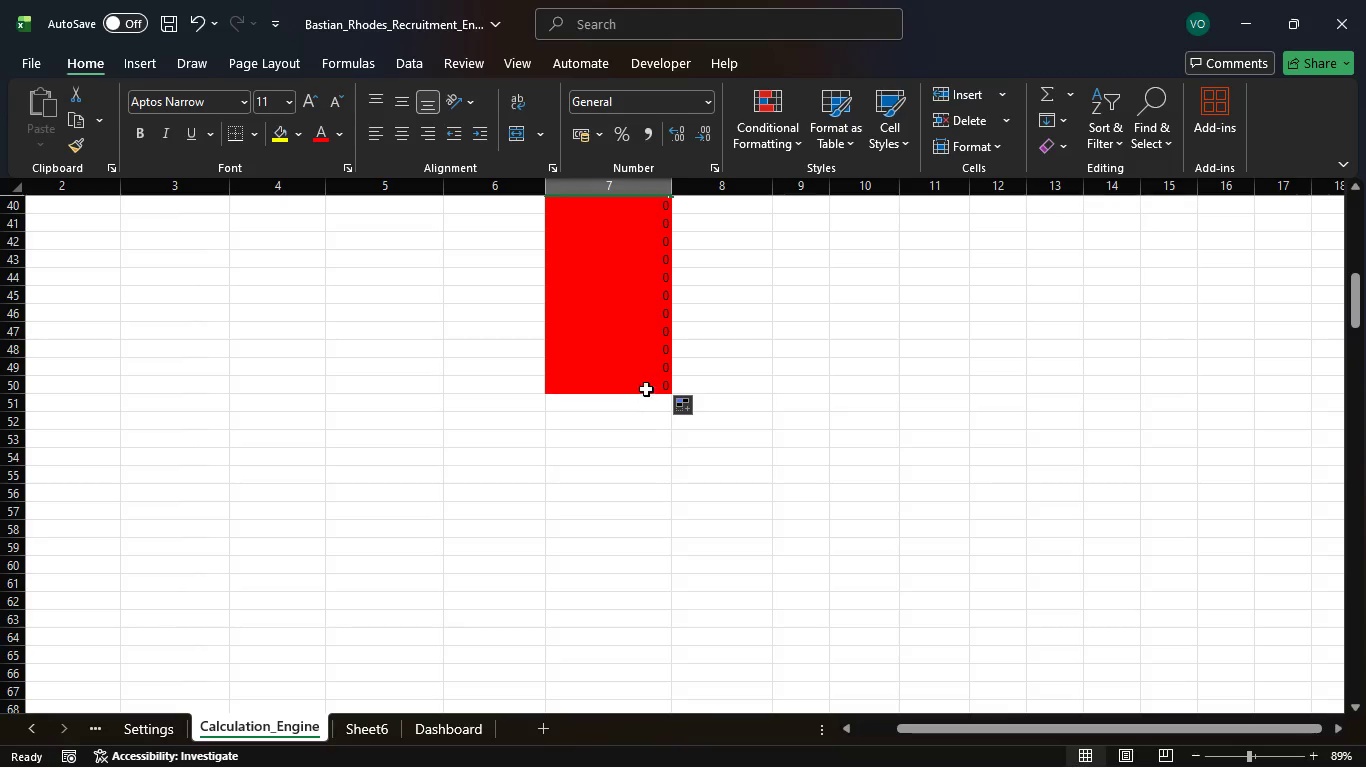 
left_click([648, 385])
 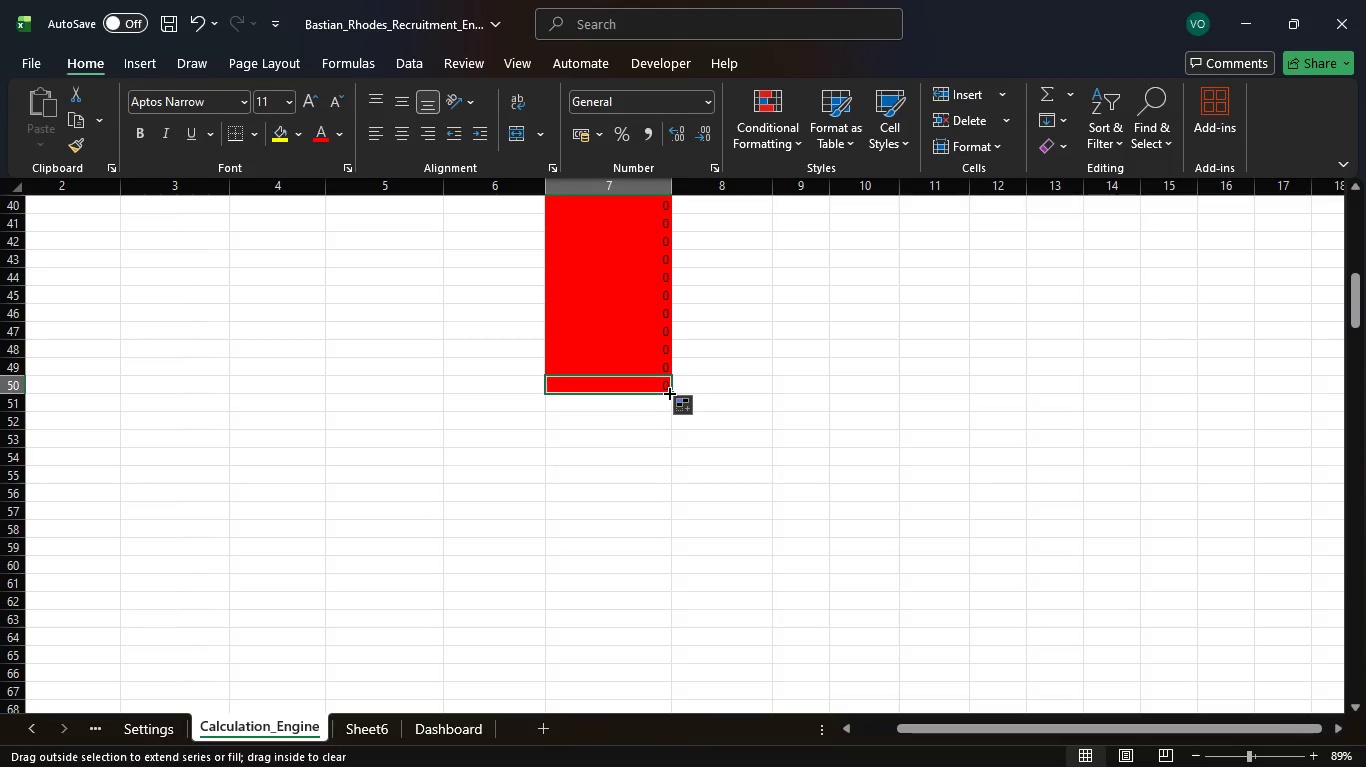 
left_click_drag(start_coordinate=[668, 392], to_coordinate=[668, 493])
 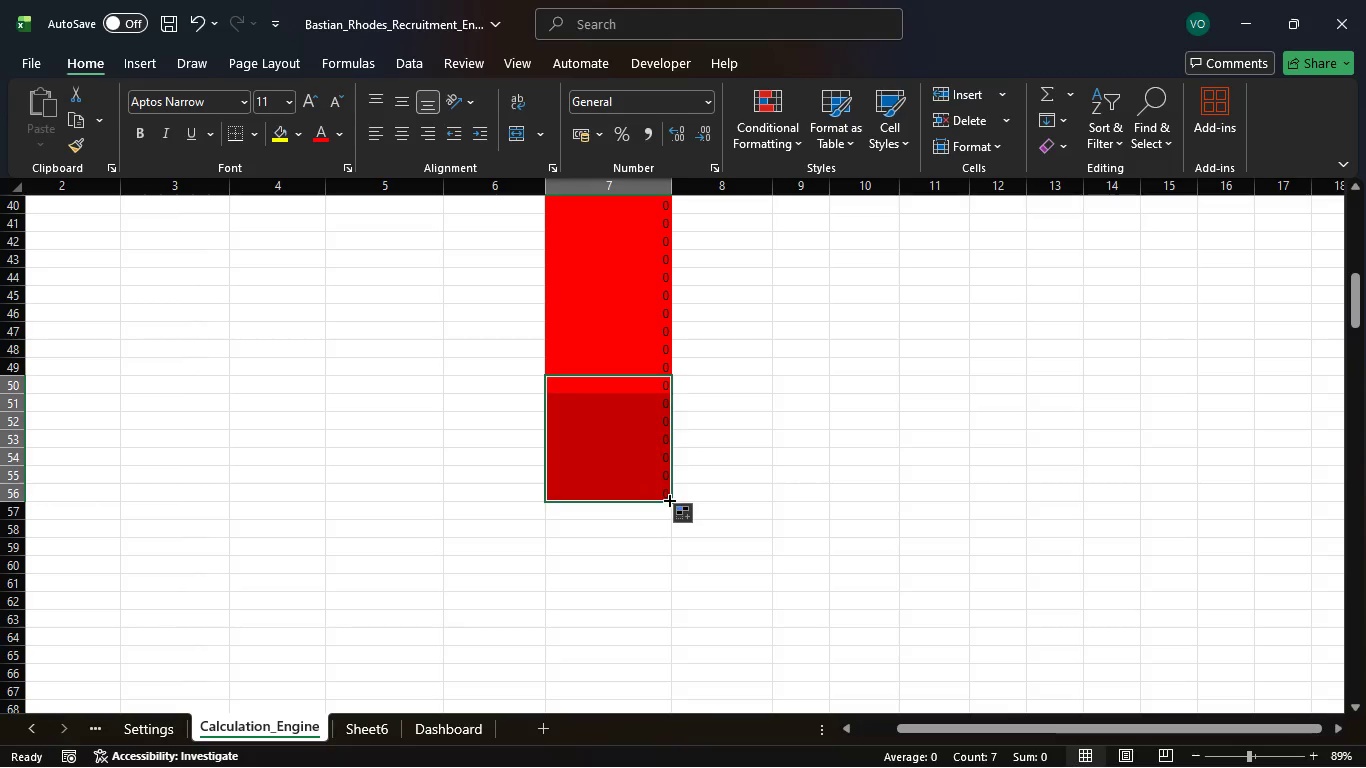 
left_click_drag(start_coordinate=[668, 499], to_coordinate=[662, 587])
 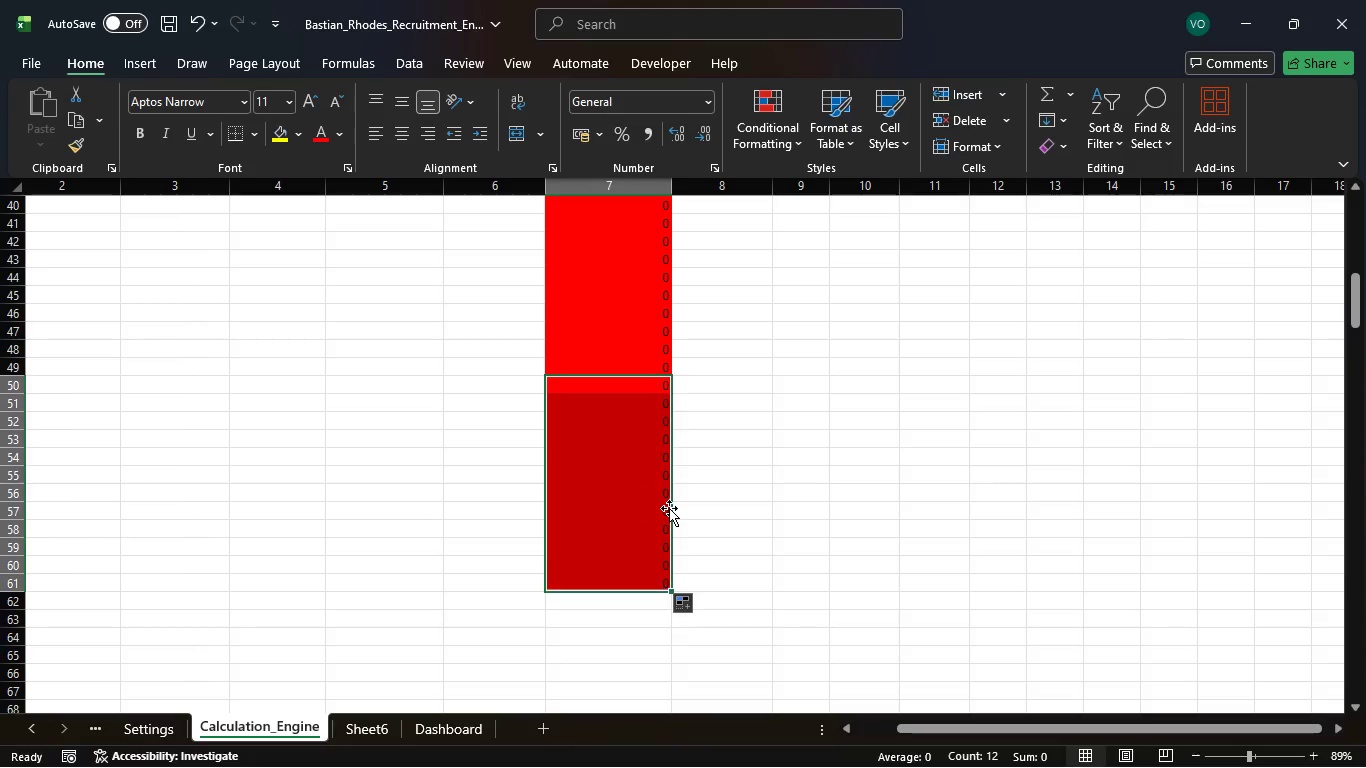 
scroll: coordinate [669, 508], scroll_direction: down, amount: 3.0
 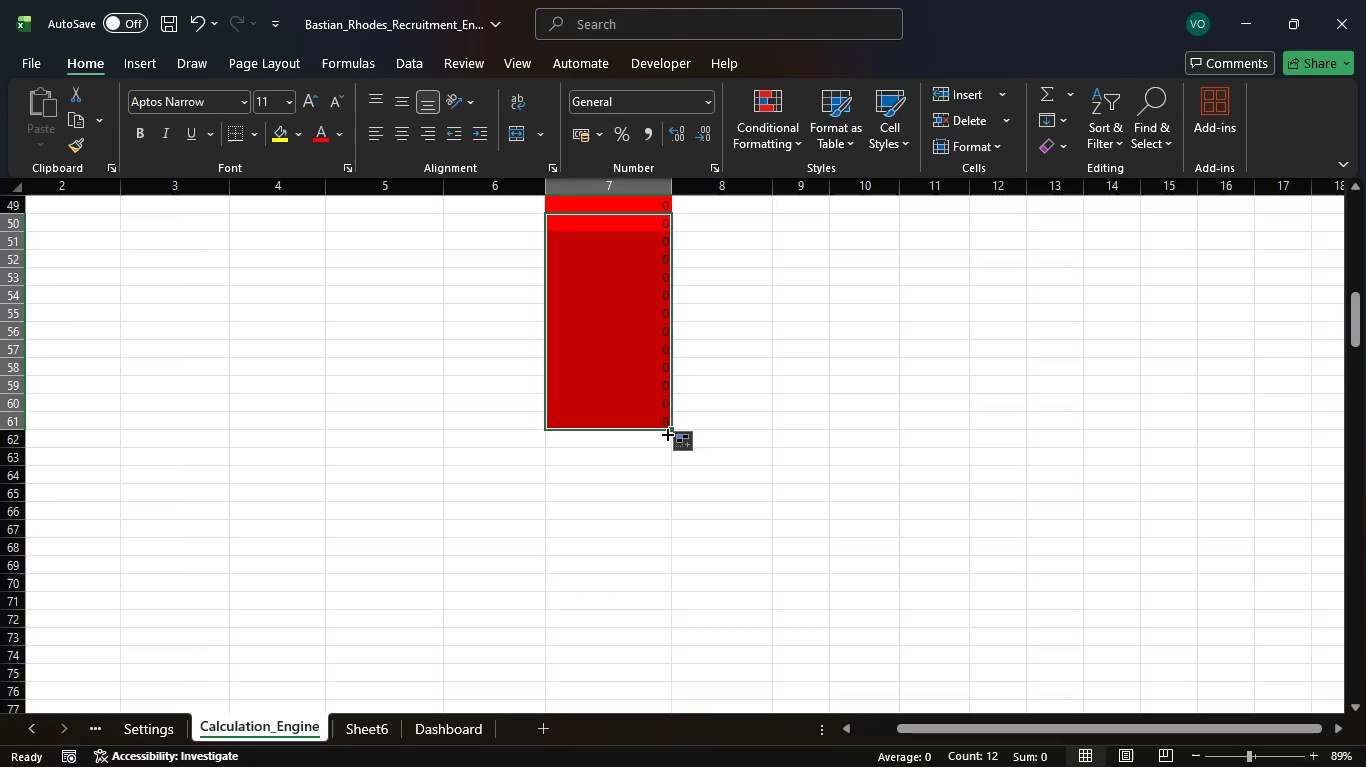 
left_click_drag(start_coordinate=[669, 431], to_coordinate=[649, 582])
 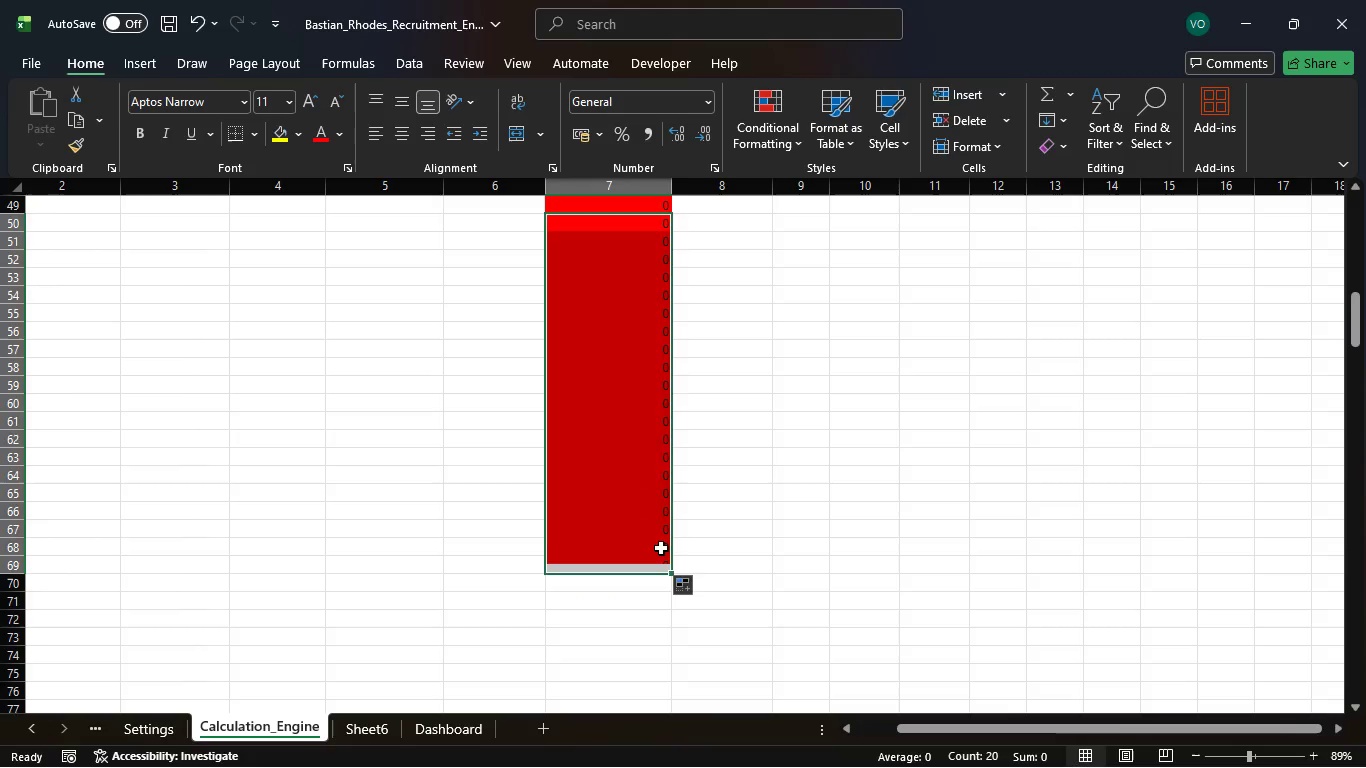 
scroll: coordinate [661, 548], scroll_direction: down, amount: 4.0
 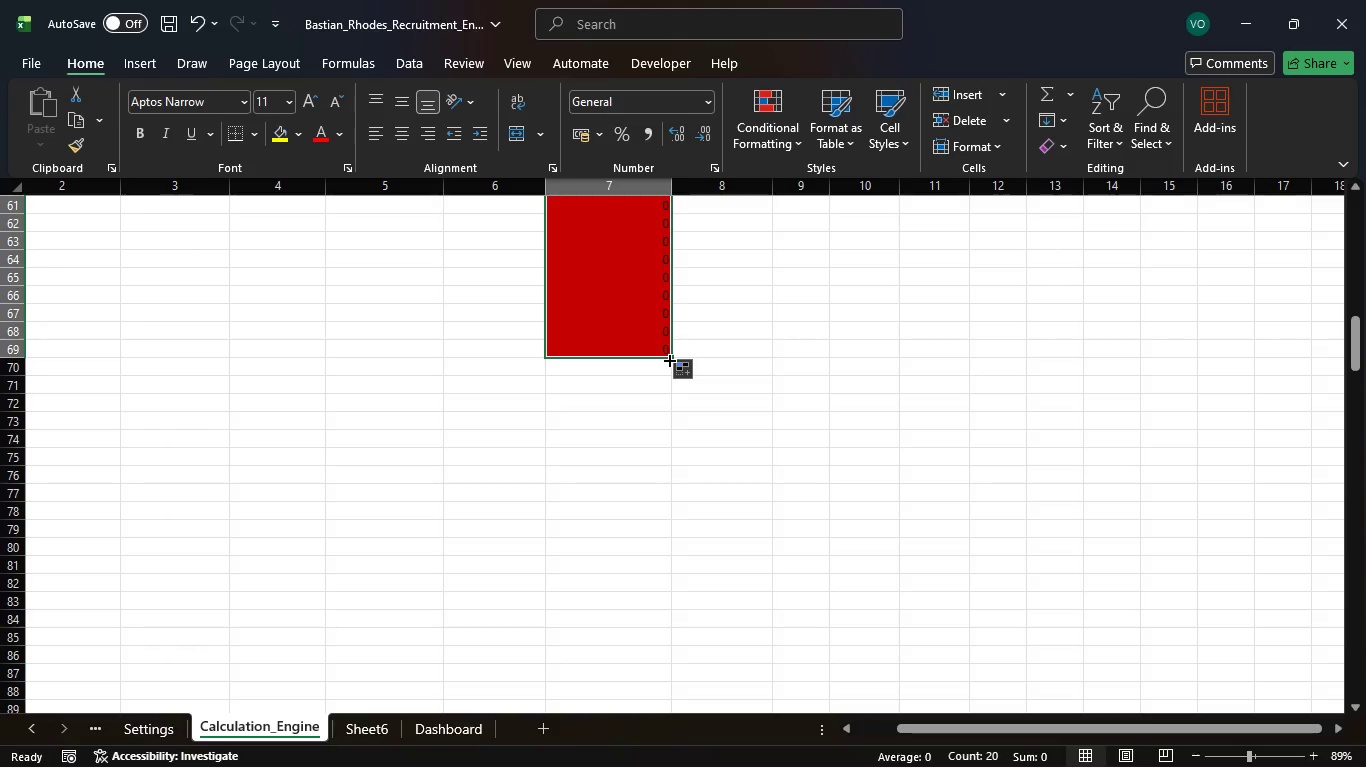 
left_click_drag(start_coordinate=[668, 355], to_coordinate=[657, 574])
 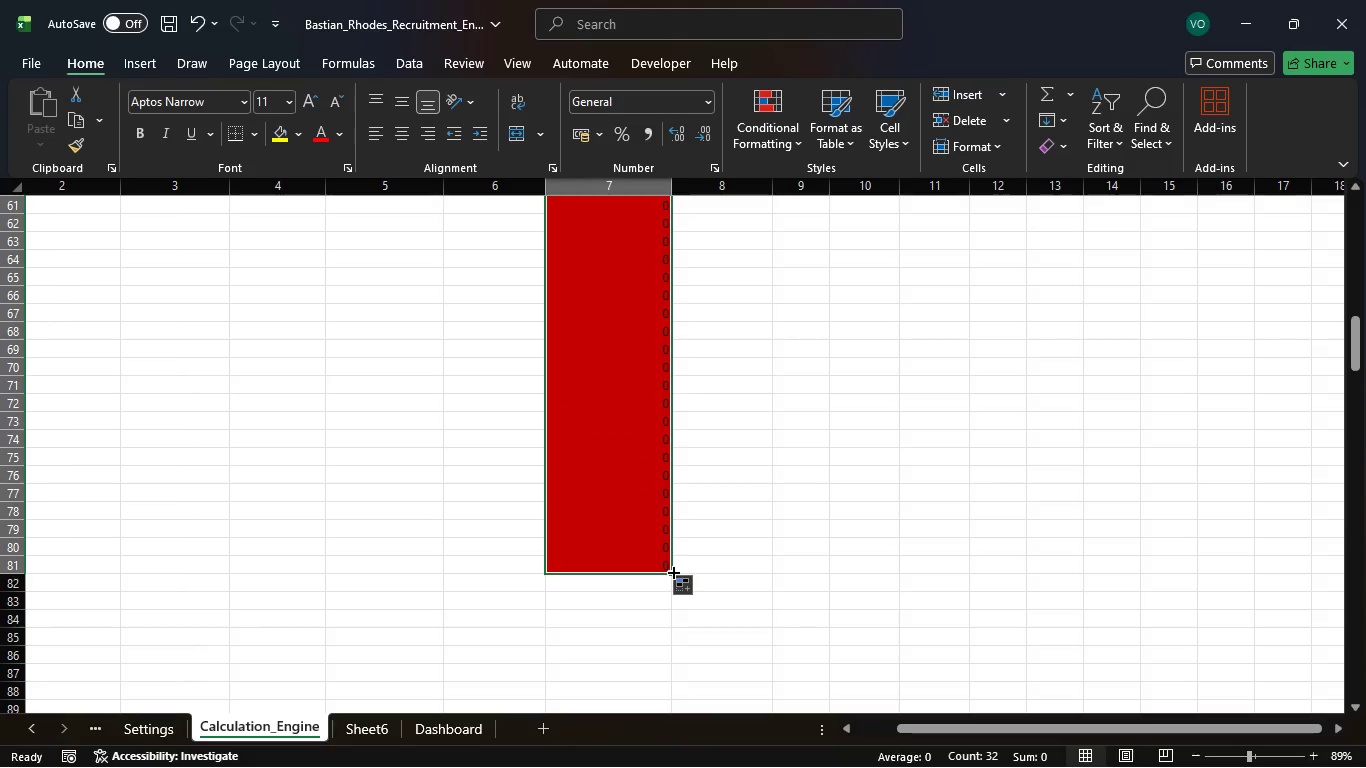 
left_click_drag(start_coordinate=[672, 571], to_coordinate=[656, 648])
 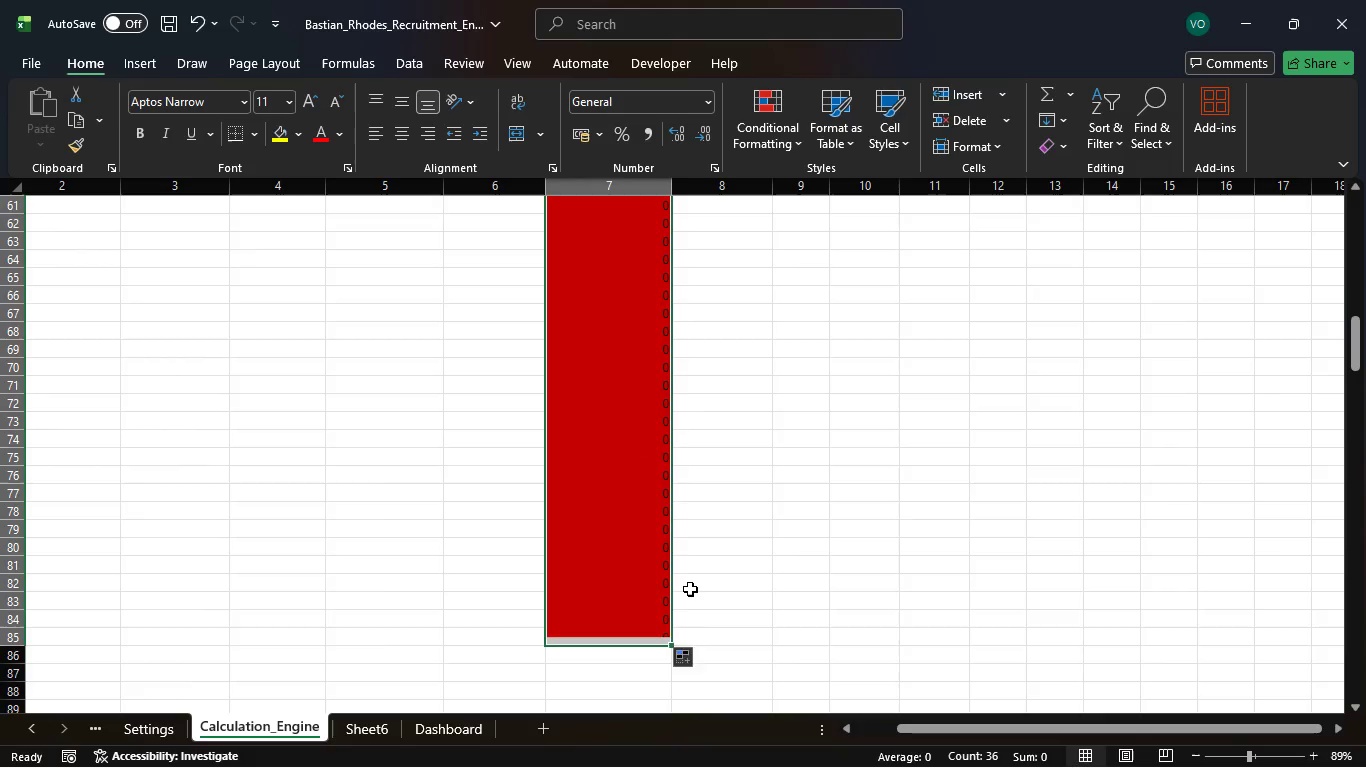 
scroll: coordinate [690, 589], scroll_direction: down, amount: 3.0
 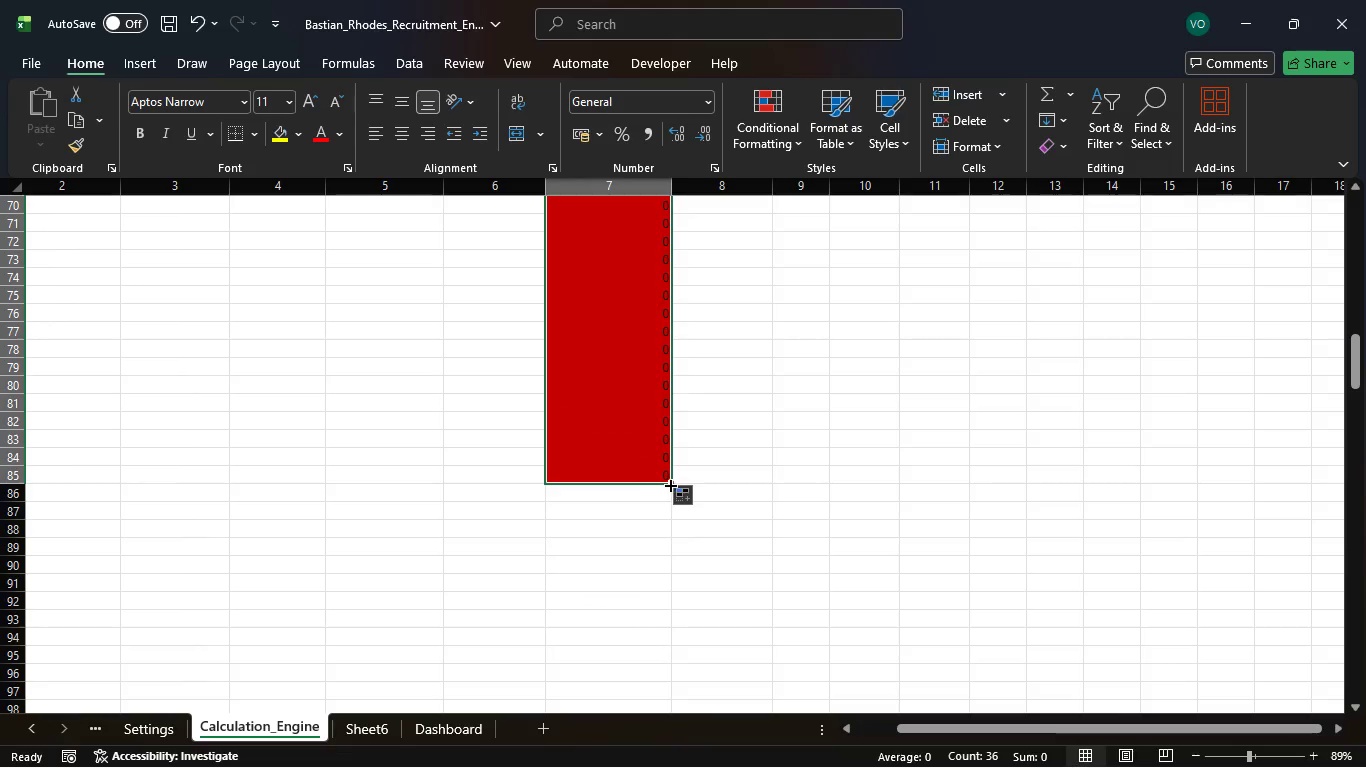 
left_click_drag(start_coordinate=[667, 482], to_coordinate=[648, 650])
 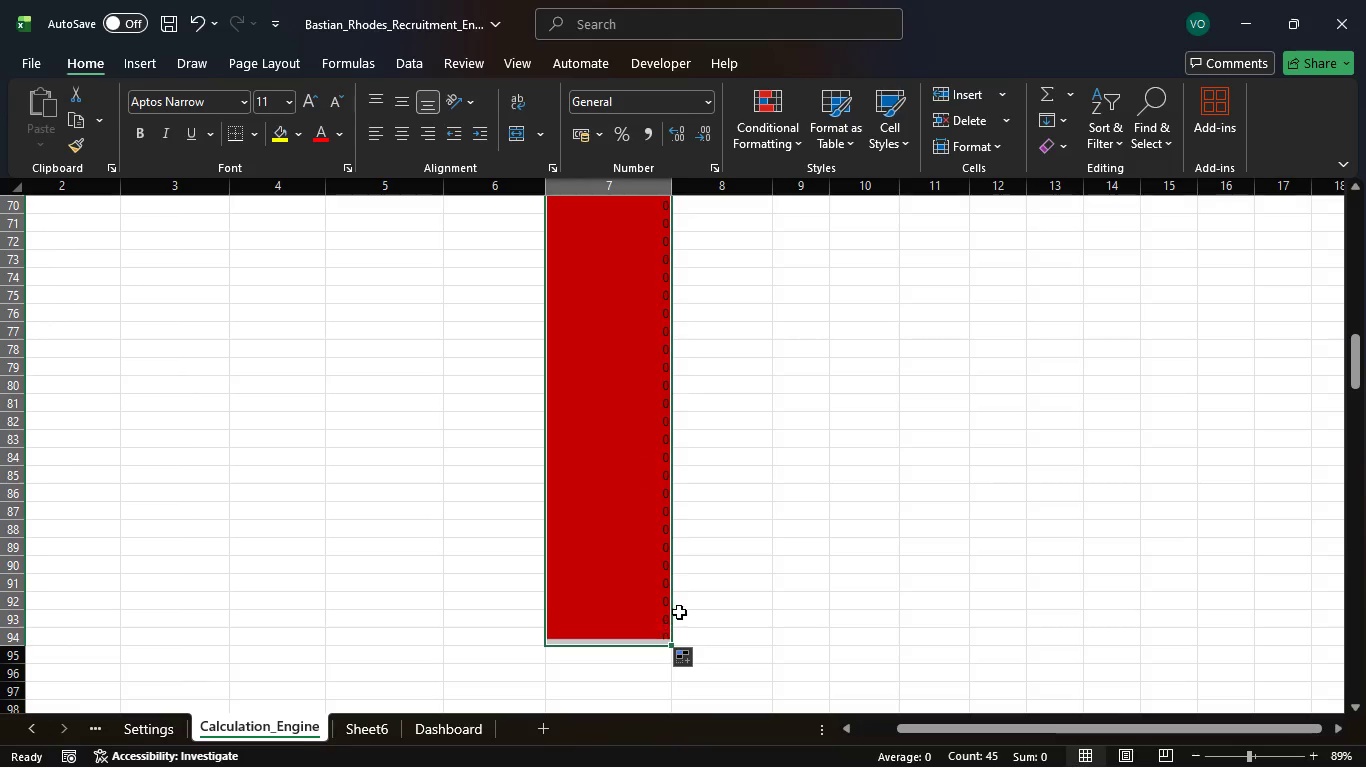 
scroll: coordinate [679, 612], scroll_direction: down, amount: 3.0
 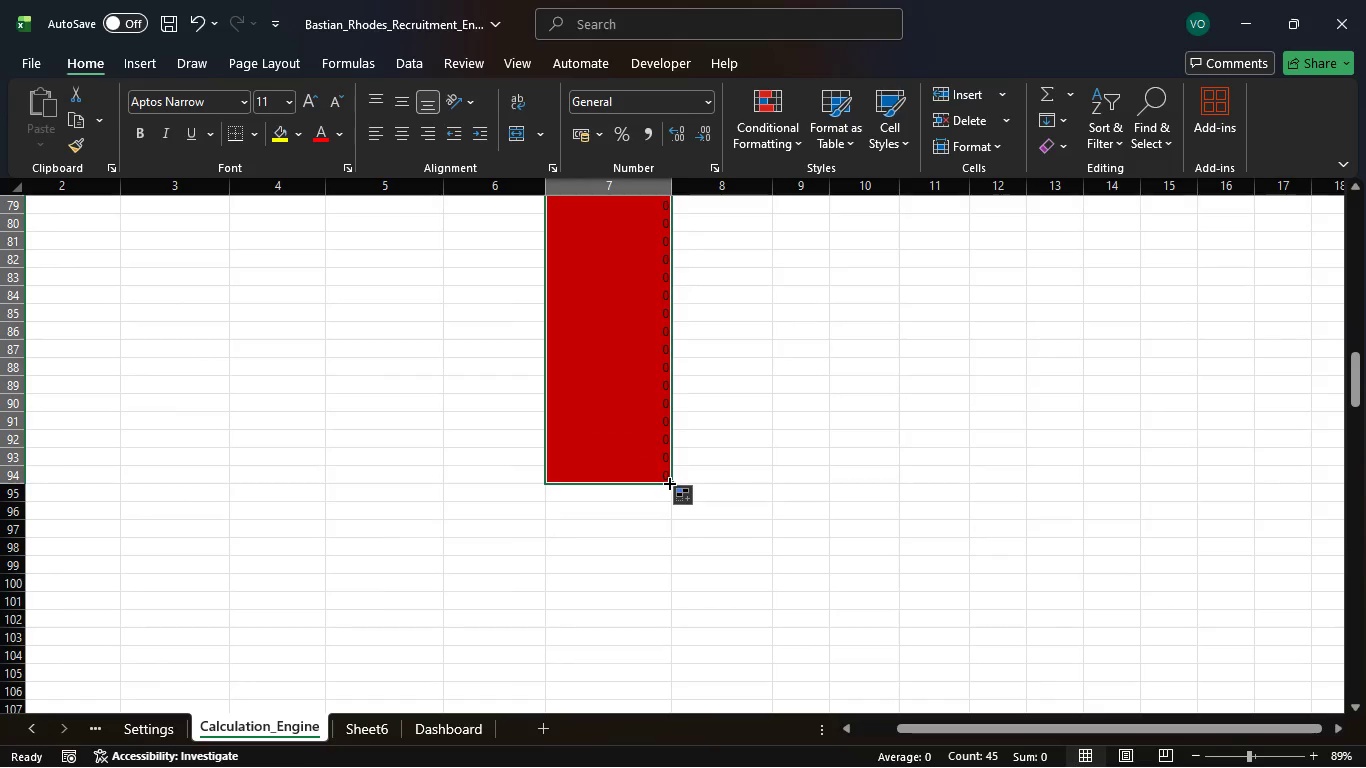 
left_click_drag(start_coordinate=[668, 482], to_coordinate=[685, 649])
 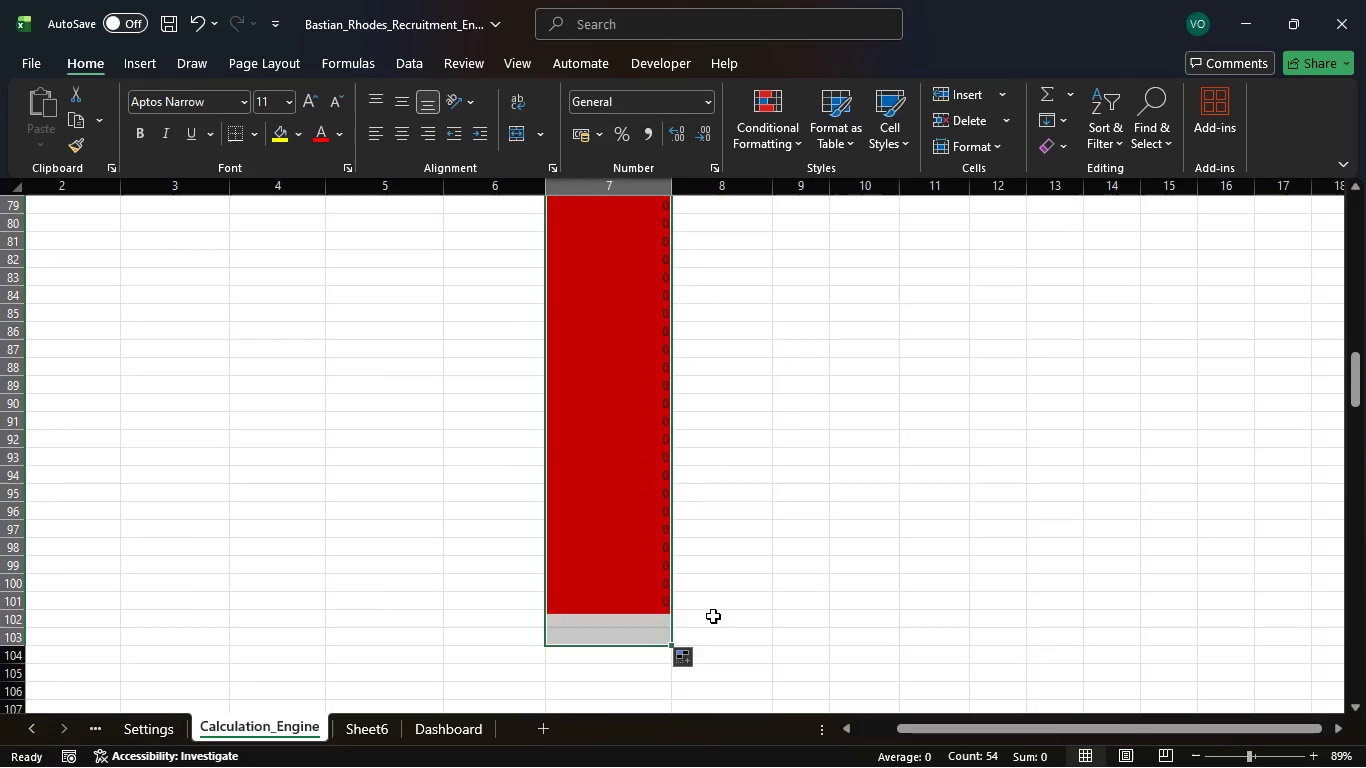 
scroll: coordinate [716, 615], scroll_direction: down, amount: 3.0
 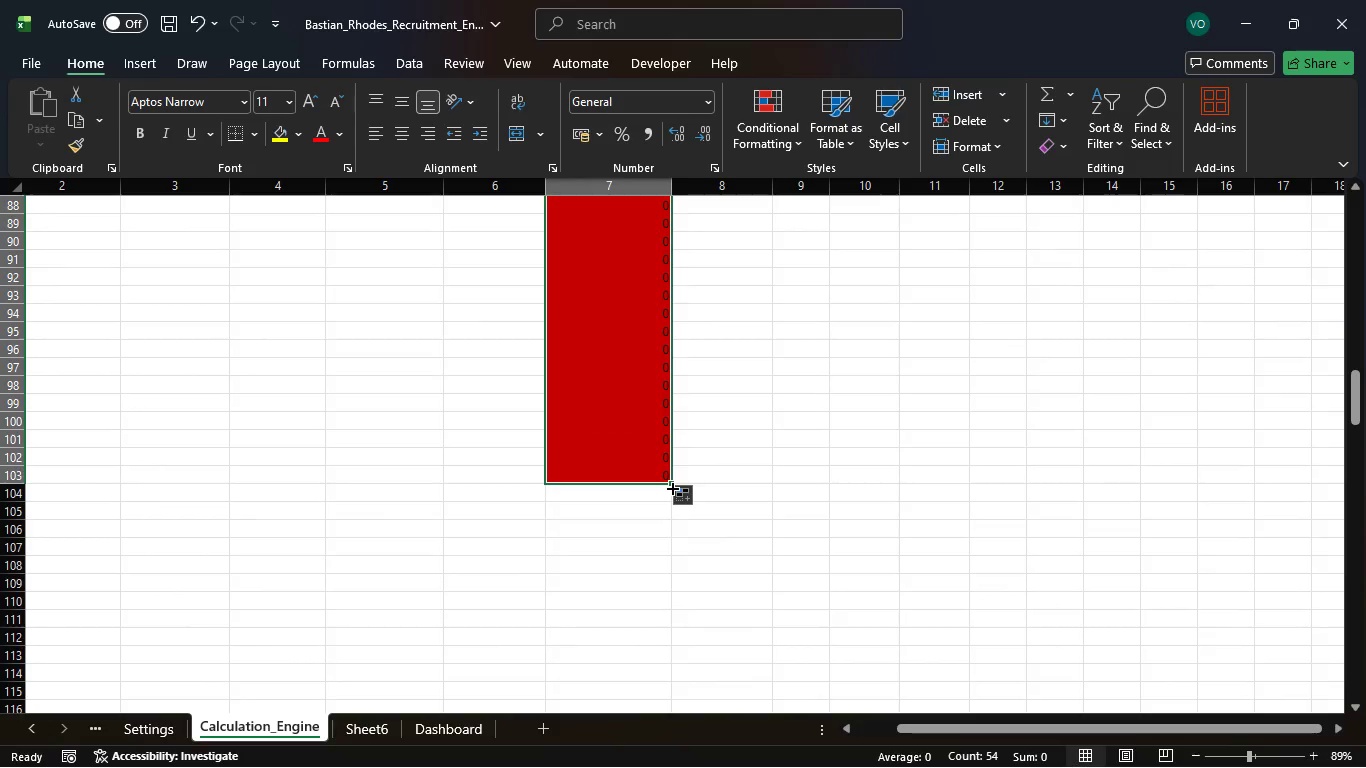 
left_click_drag(start_coordinate=[669, 484], to_coordinate=[656, 690])
 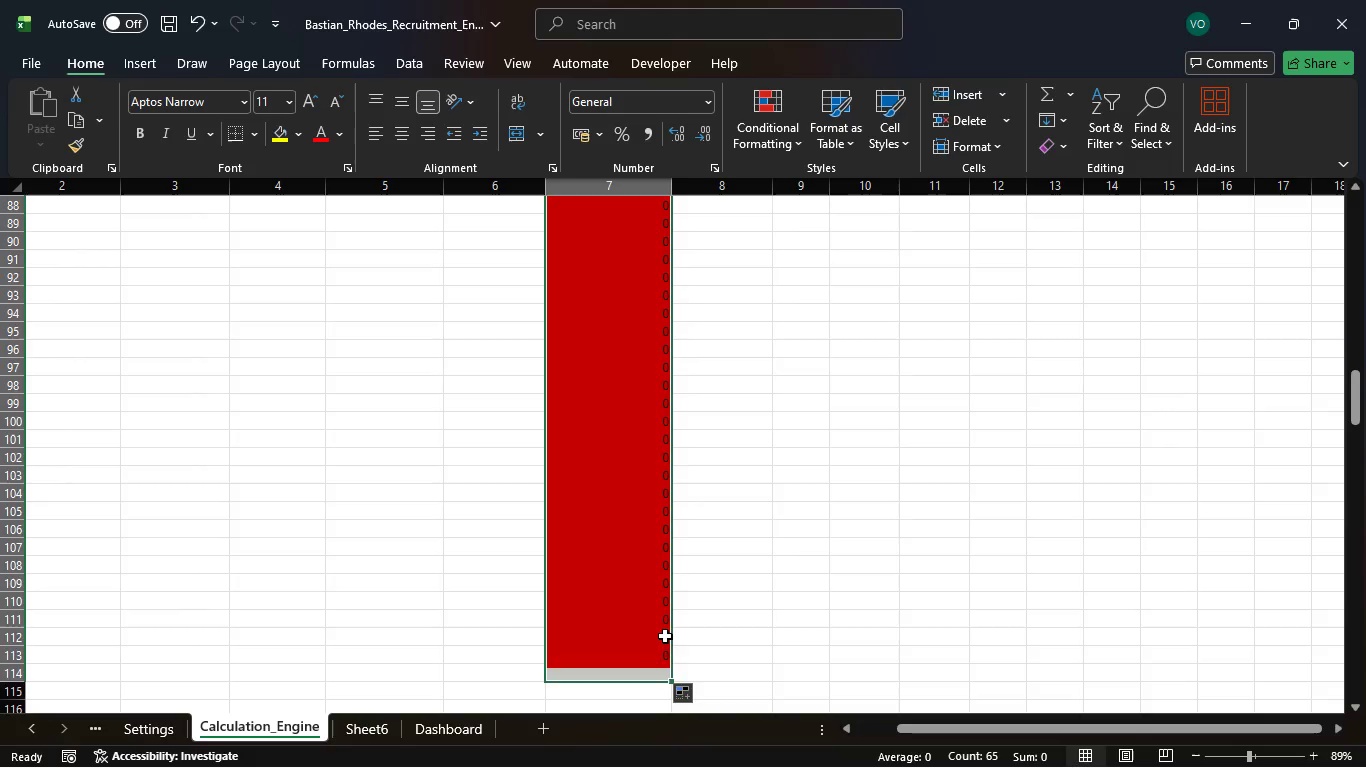 
scroll: coordinate [667, 636], scroll_direction: down, amount: 5.0
 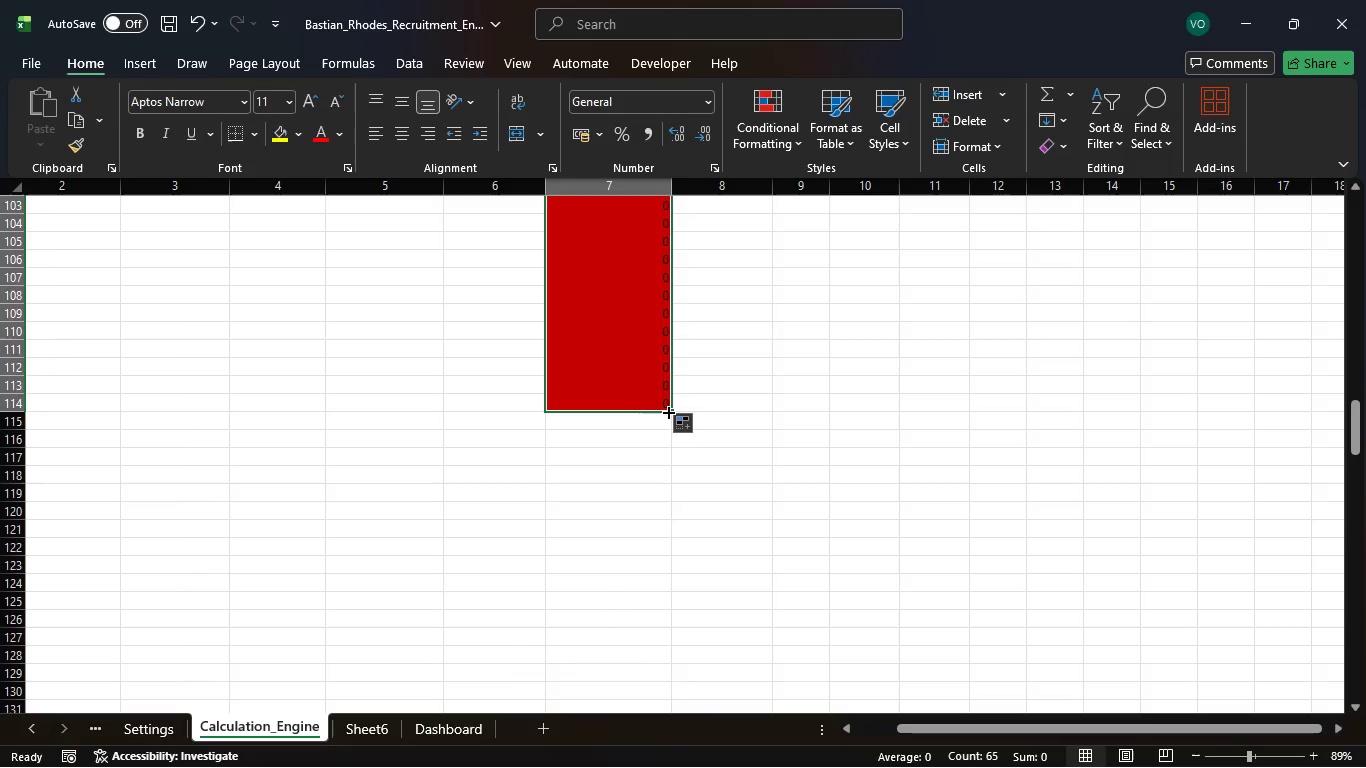 
left_click_drag(start_coordinate=[668, 411], to_coordinate=[657, 658])
 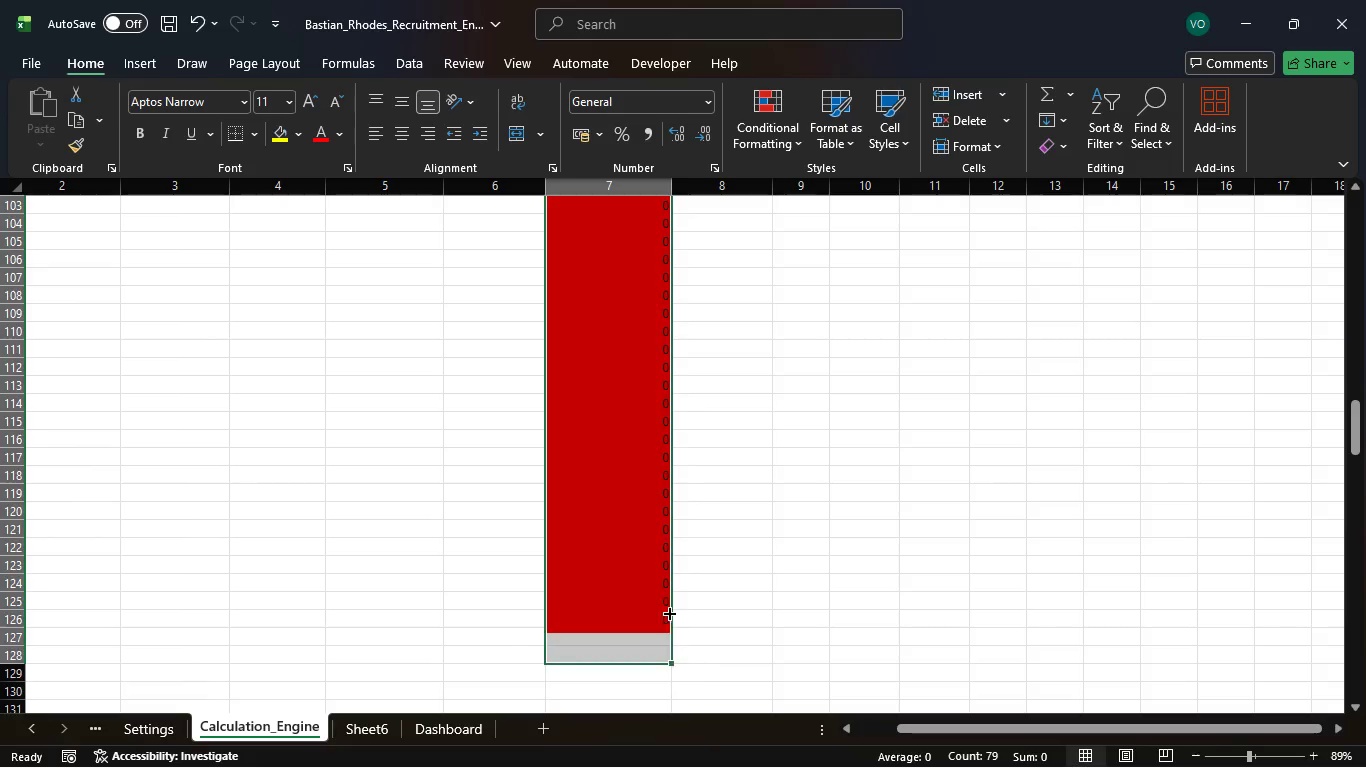 
scroll: coordinate [668, 612], scroll_direction: down, amount: 6.0
 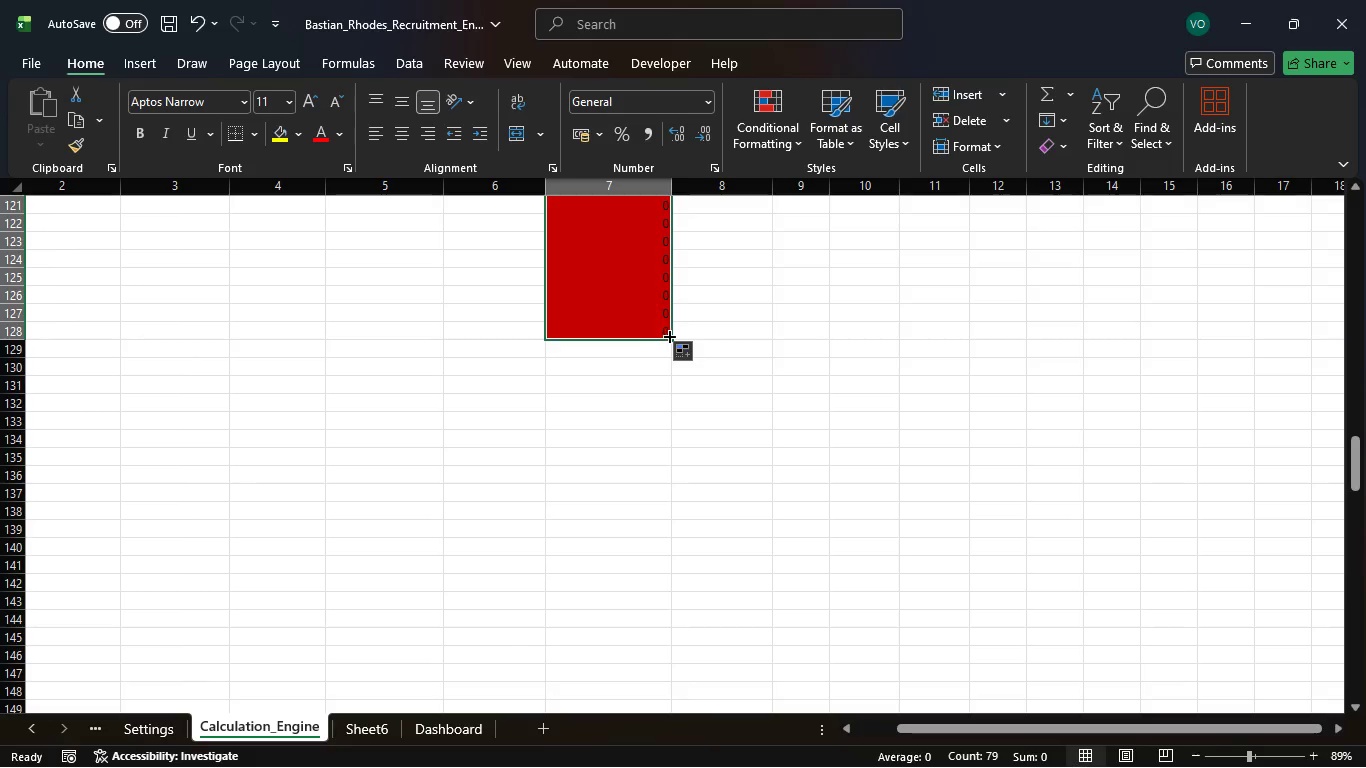 
left_click_drag(start_coordinate=[671, 339], to_coordinate=[669, 612])
 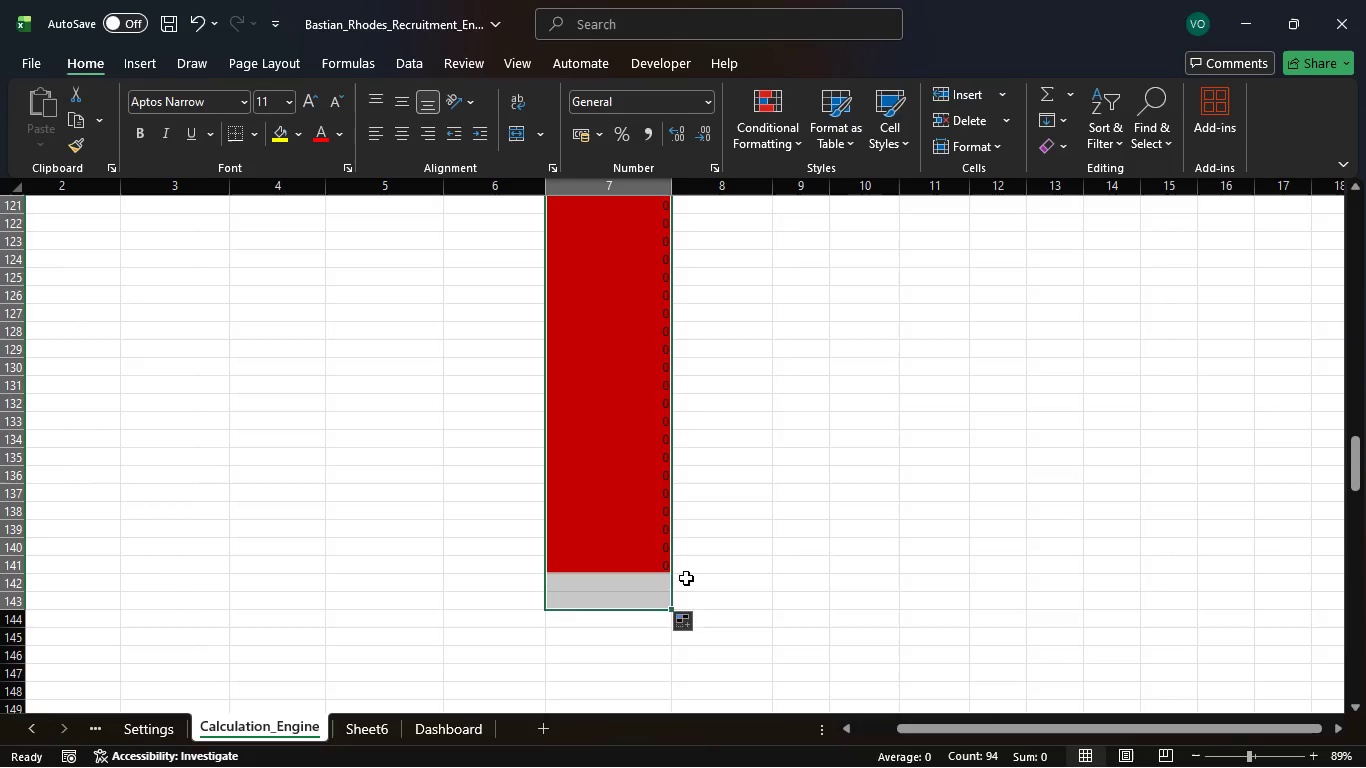 
scroll: coordinate [686, 578], scroll_direction: down, amount: 3.0
 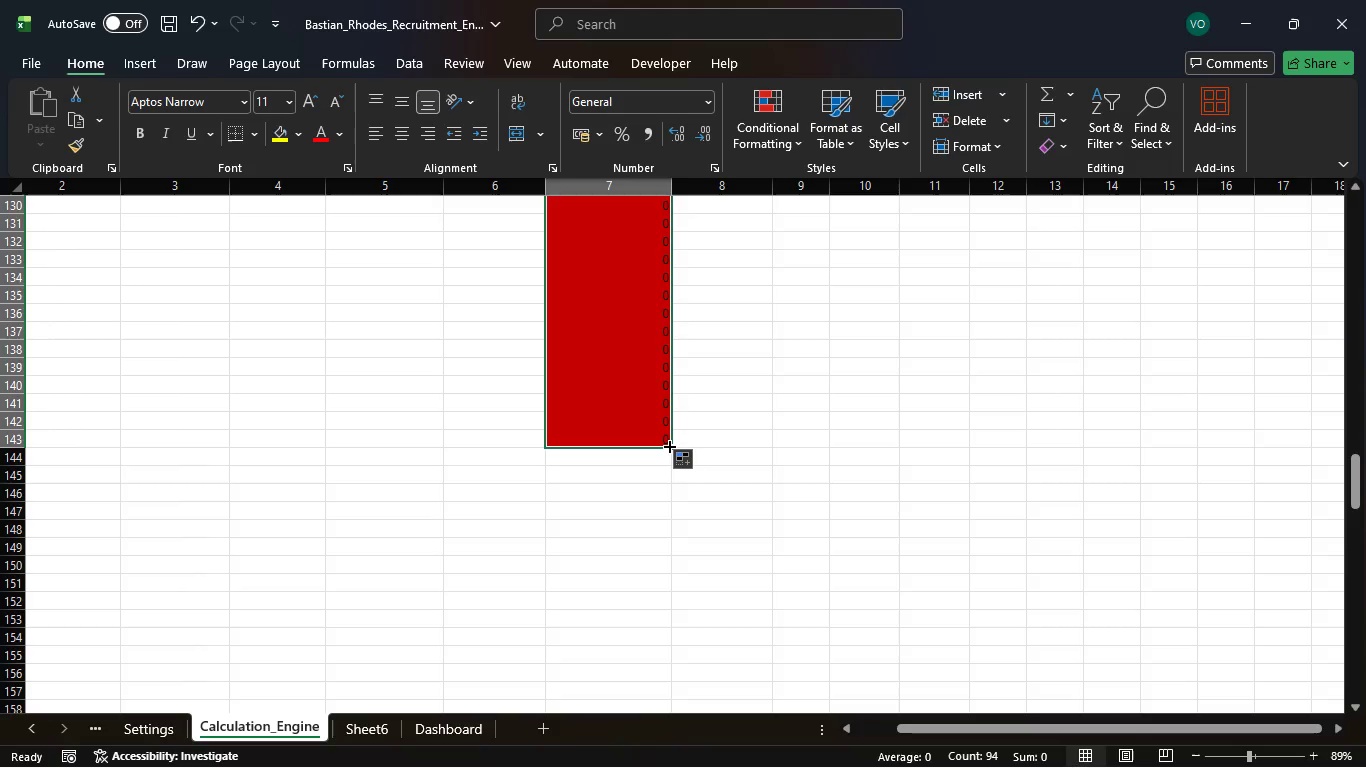 
left_click_drag(start_coordinate=[668, 445], to_coordinate=[686, 583])
 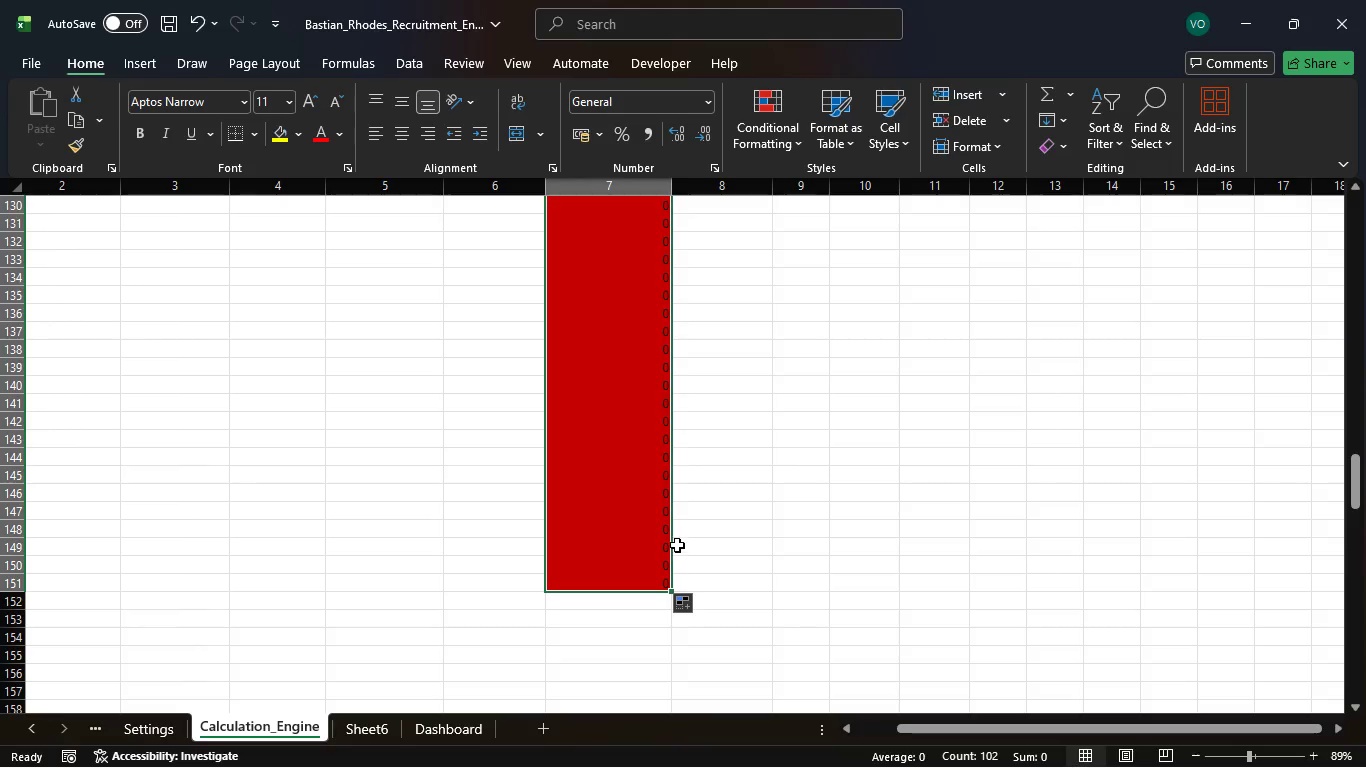 
scroll: coordinate [715, 490], scroll_direction: up, amount: 53.0
 